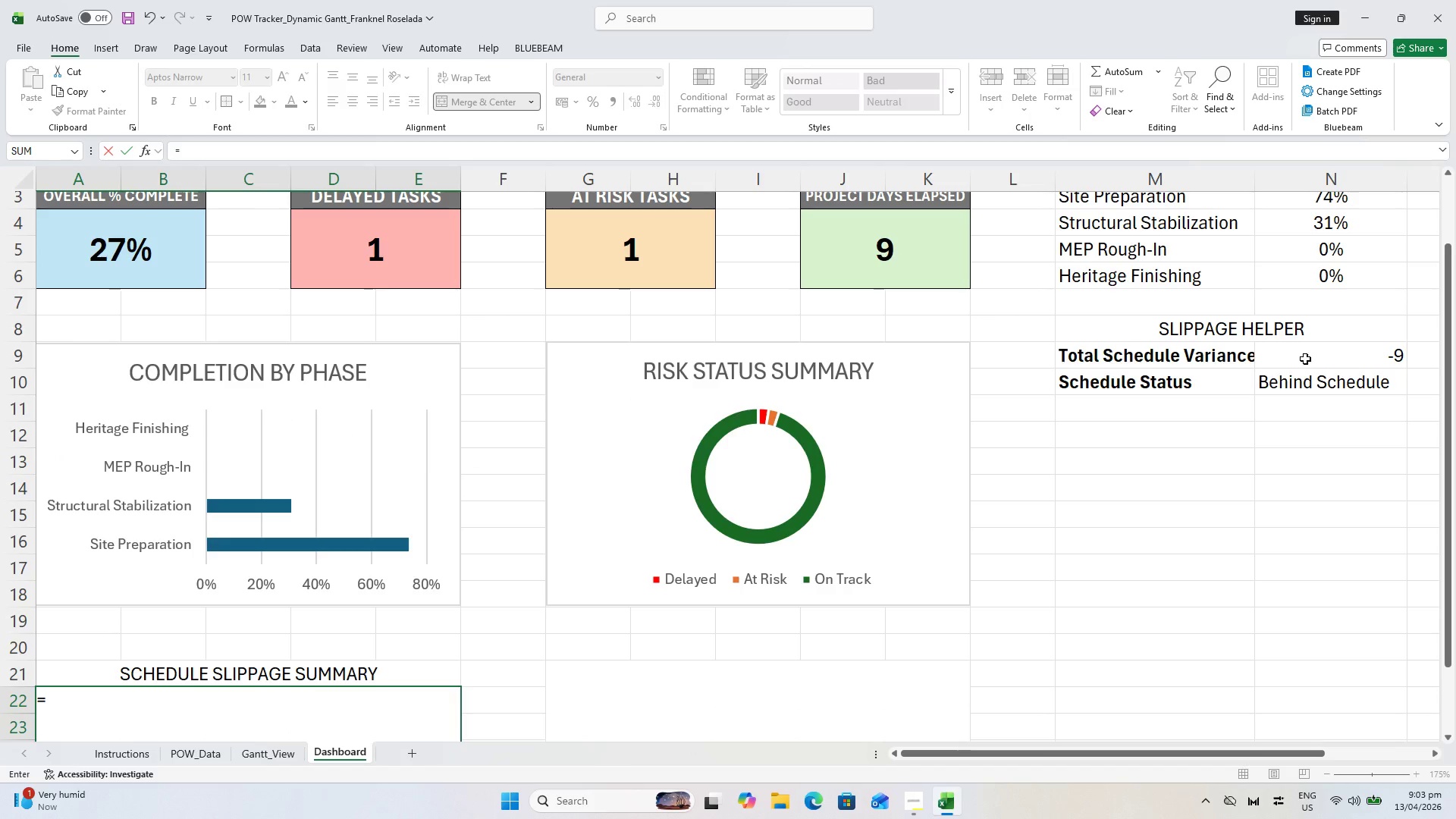 
left_click([1305, 358])
 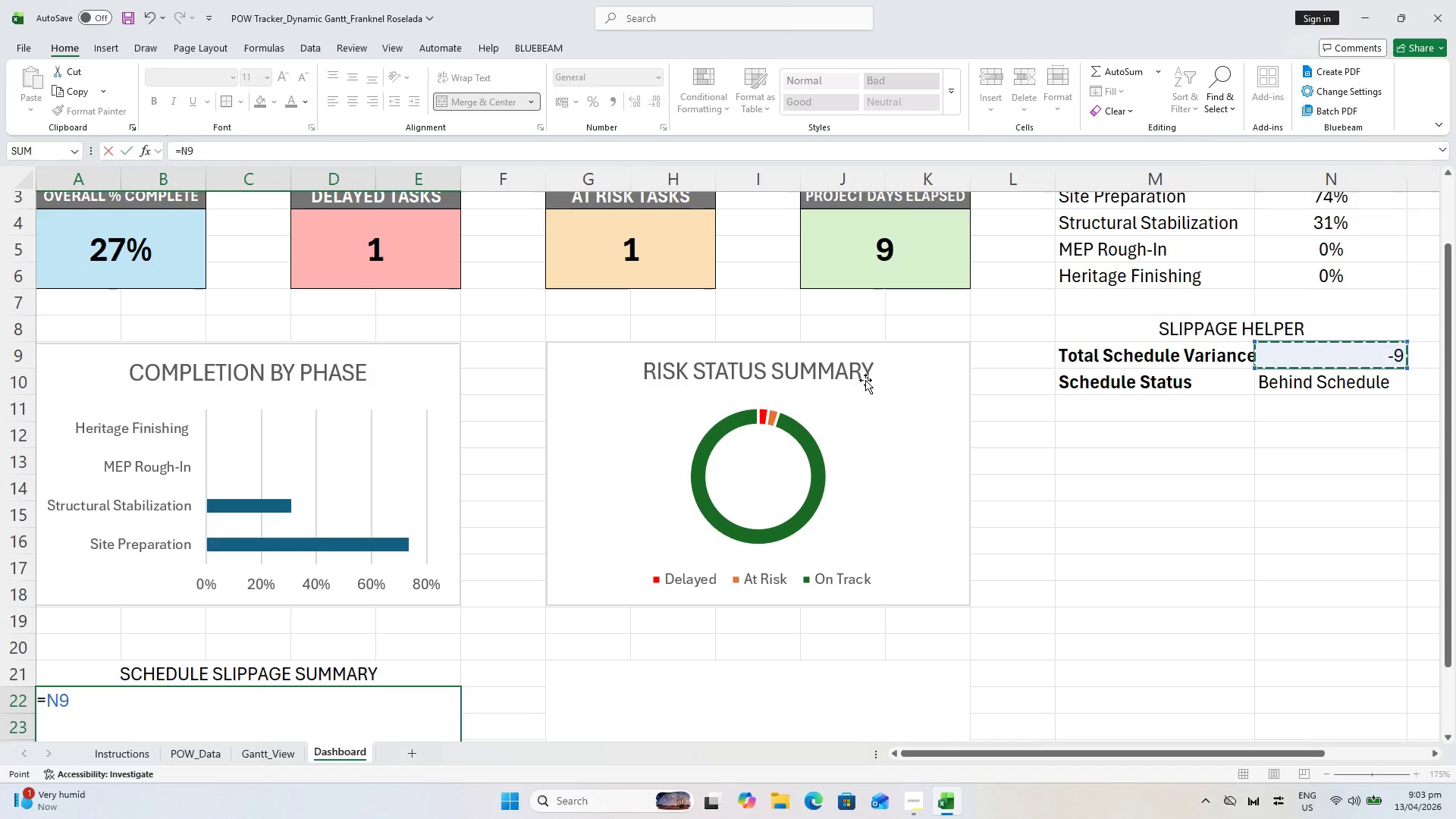 
left_click([1339, 388])
 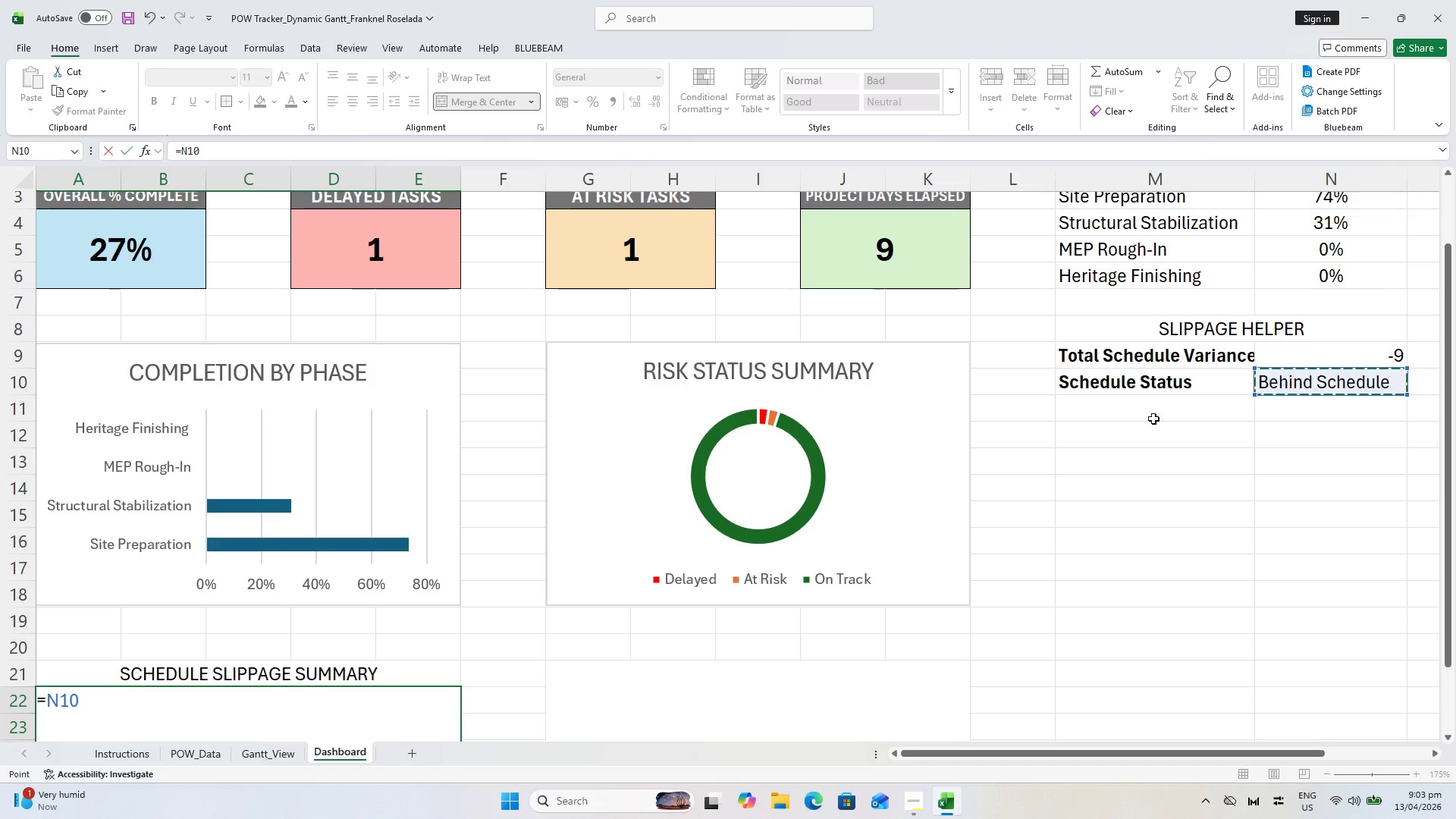 
key(Enter)
 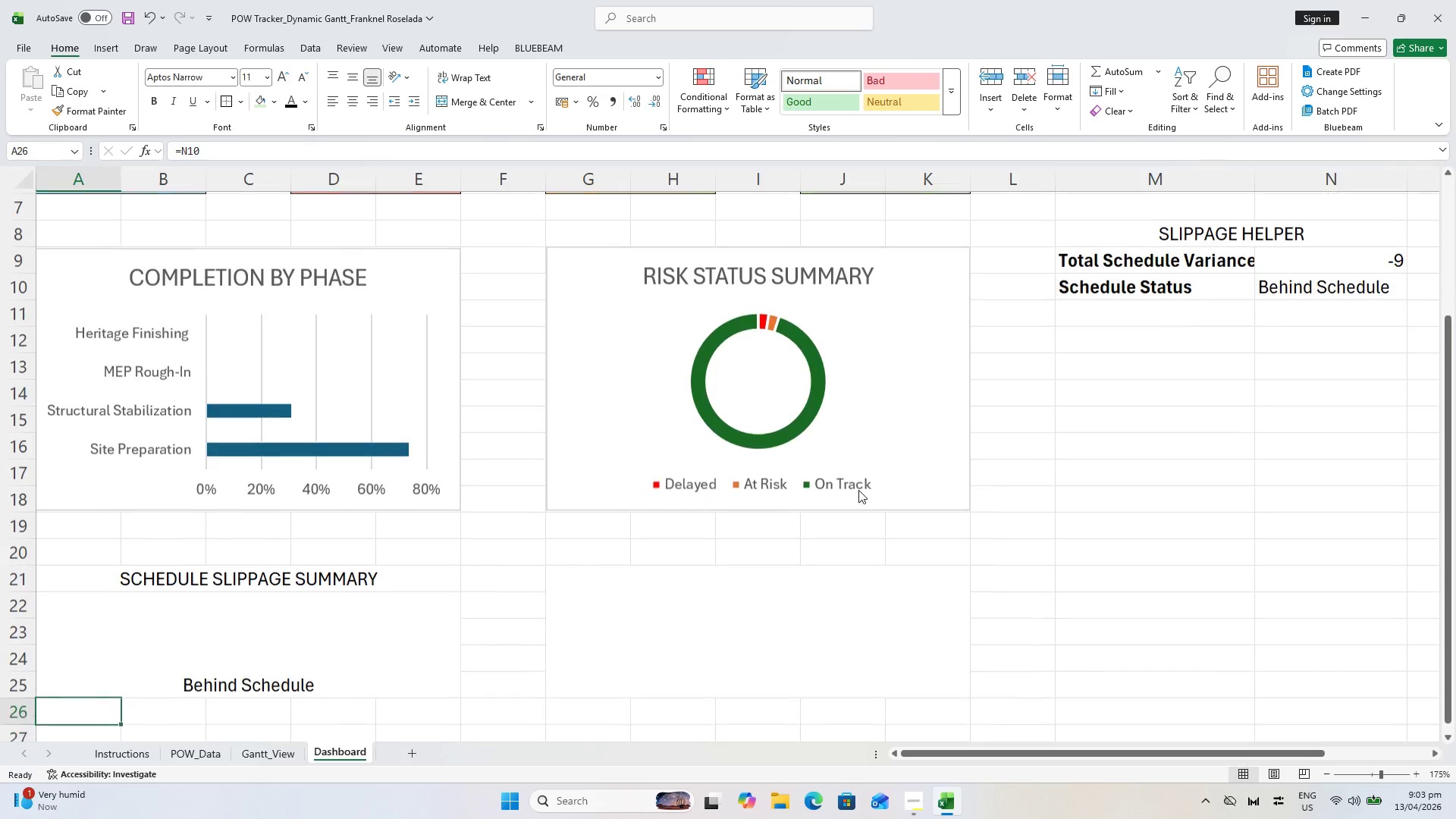 
scroll: coordinate [708, 513], scroll_direction: down, amount: 2.0
 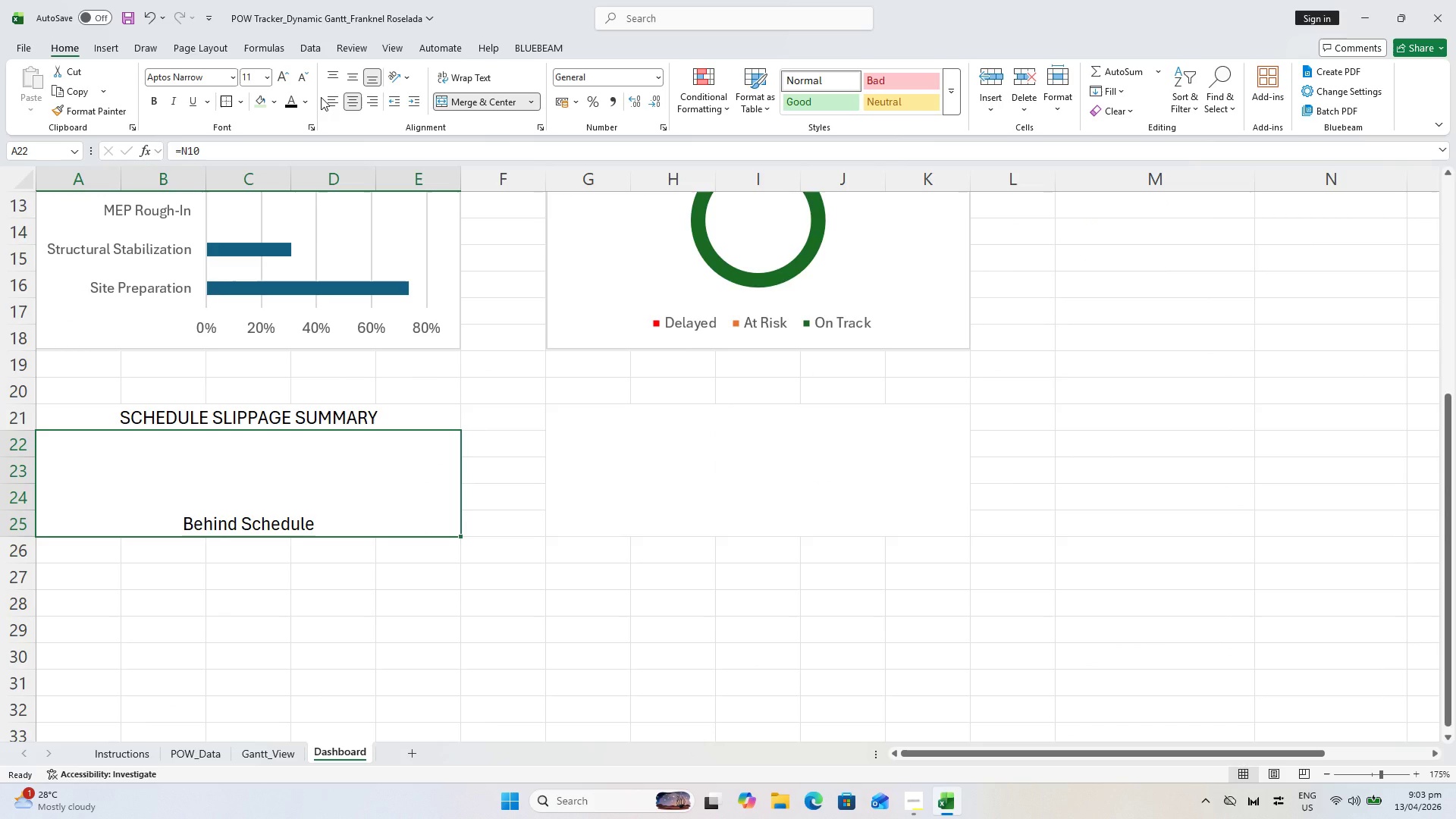 
wait(12.52)
 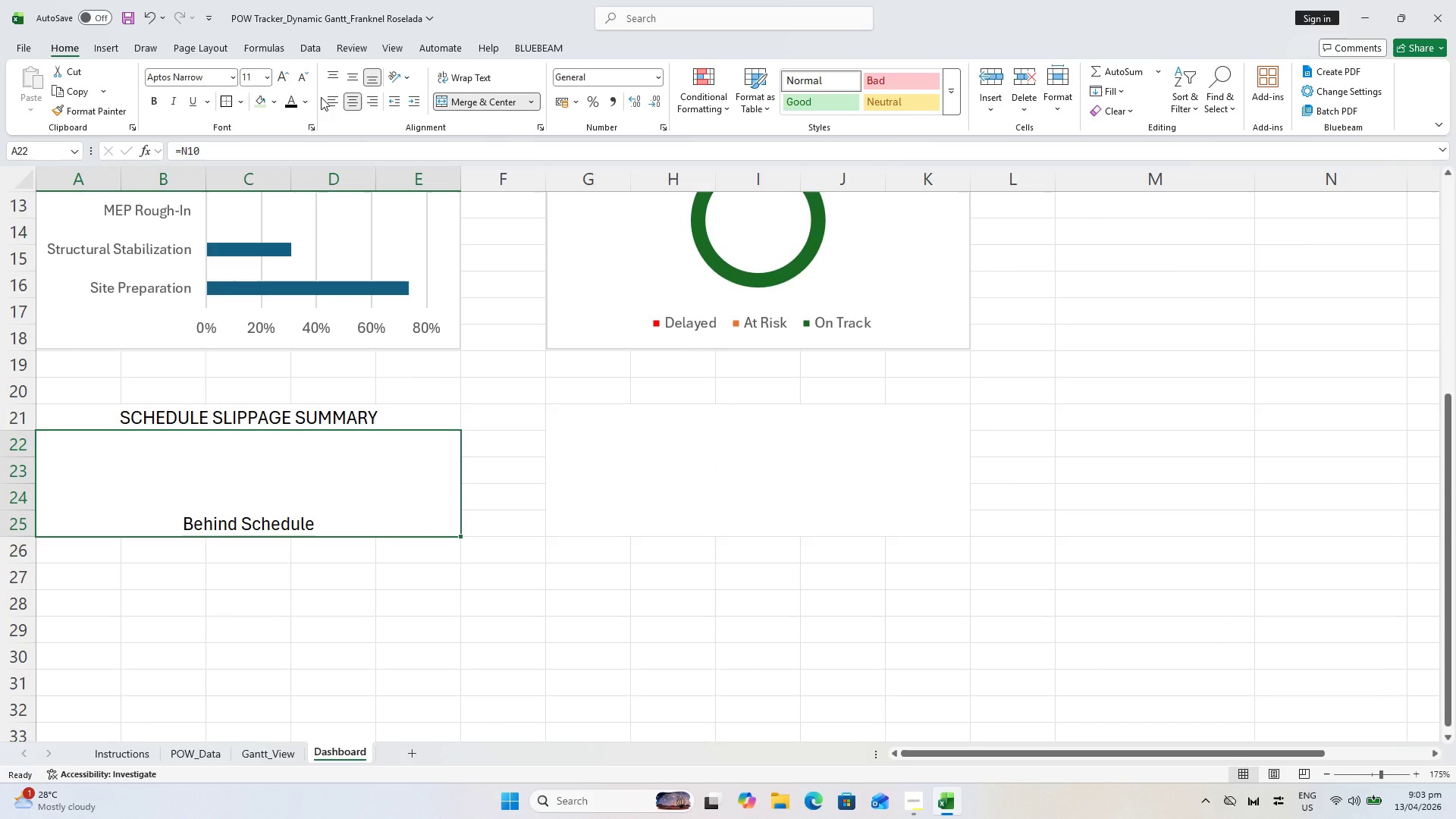 
left_click_drag(start_coordinate=[268, 153], to_coordinate=[118, 130])
 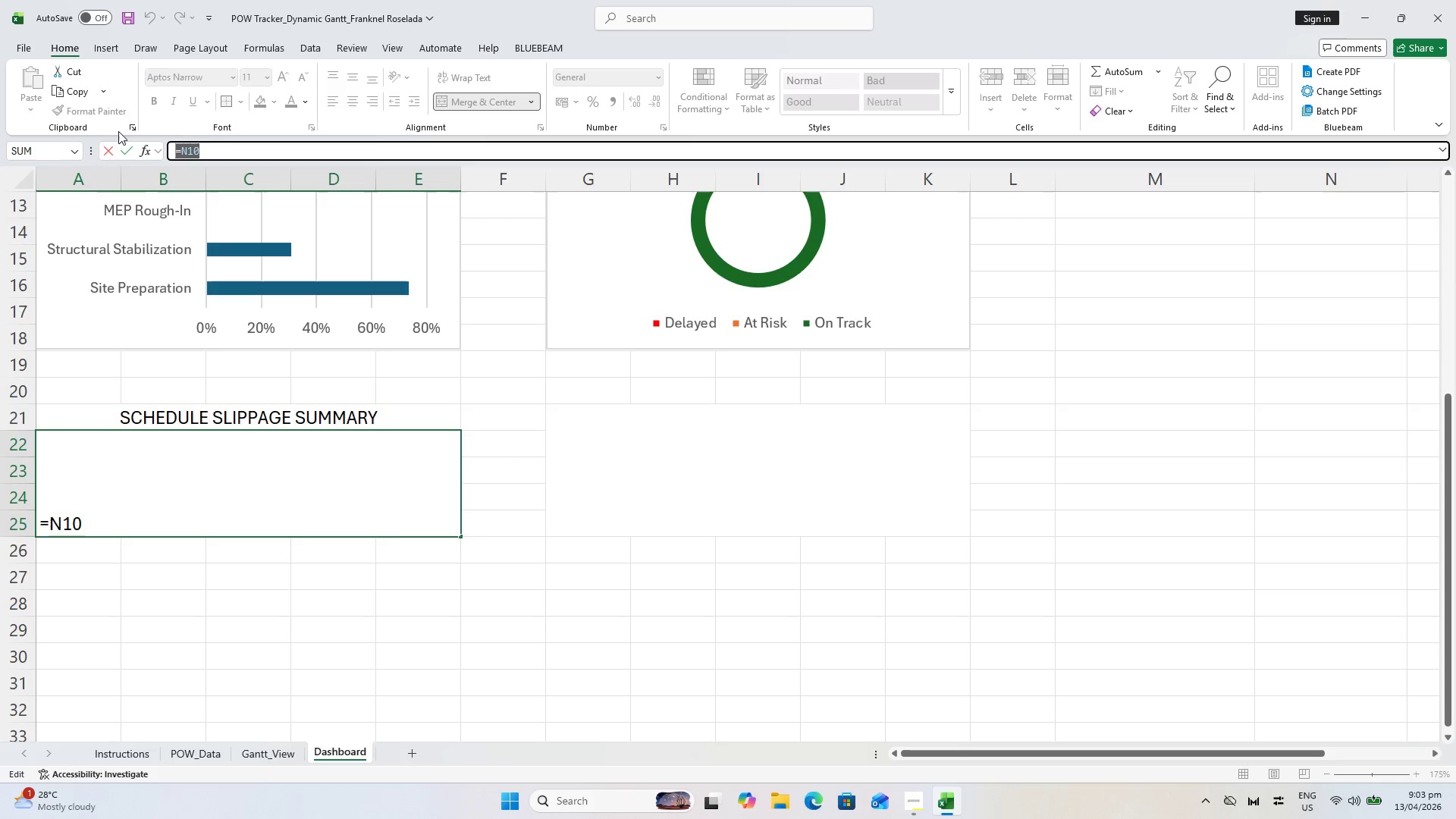 
key(Equal)
 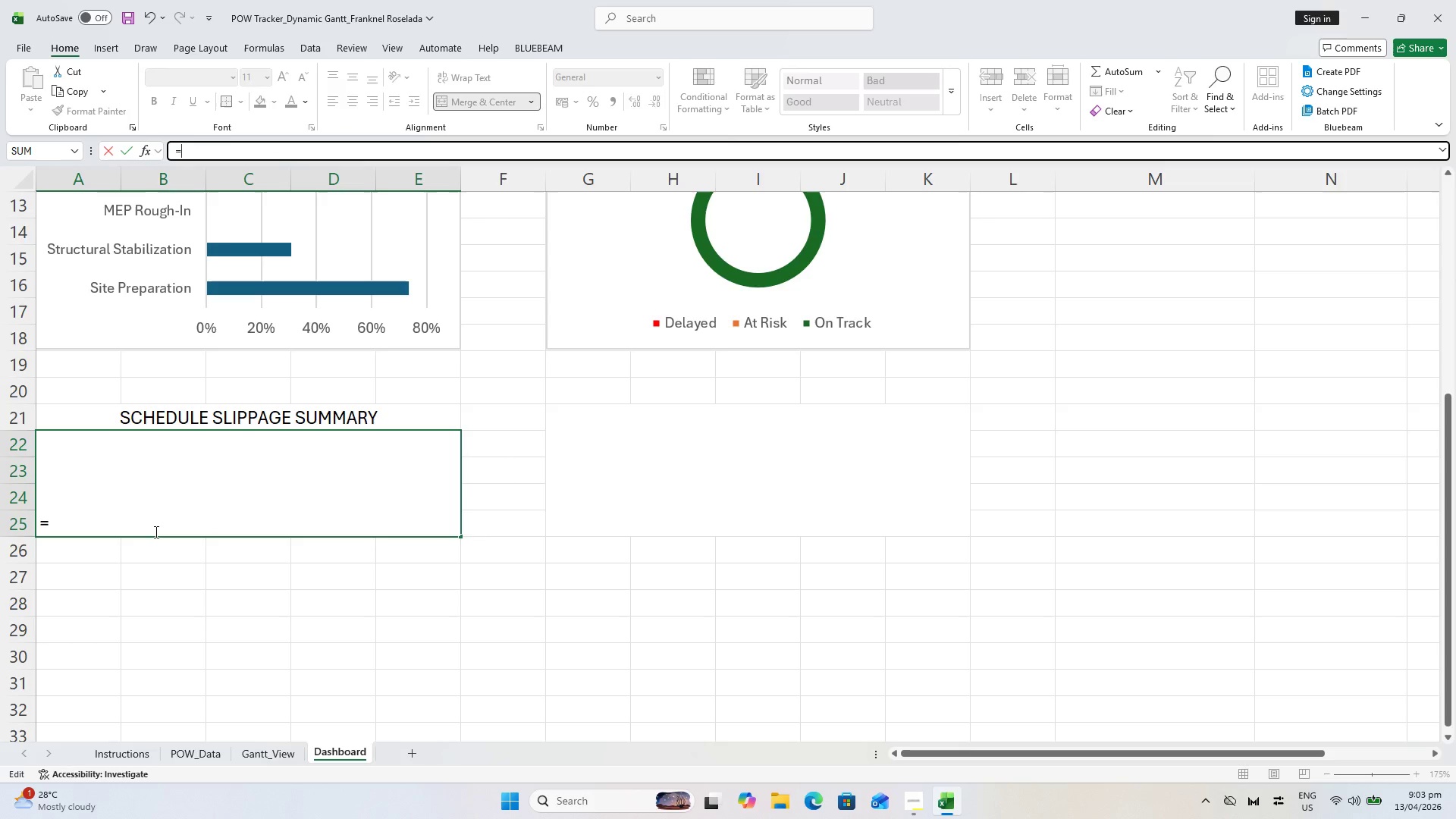 
key(Shift+Quote)
 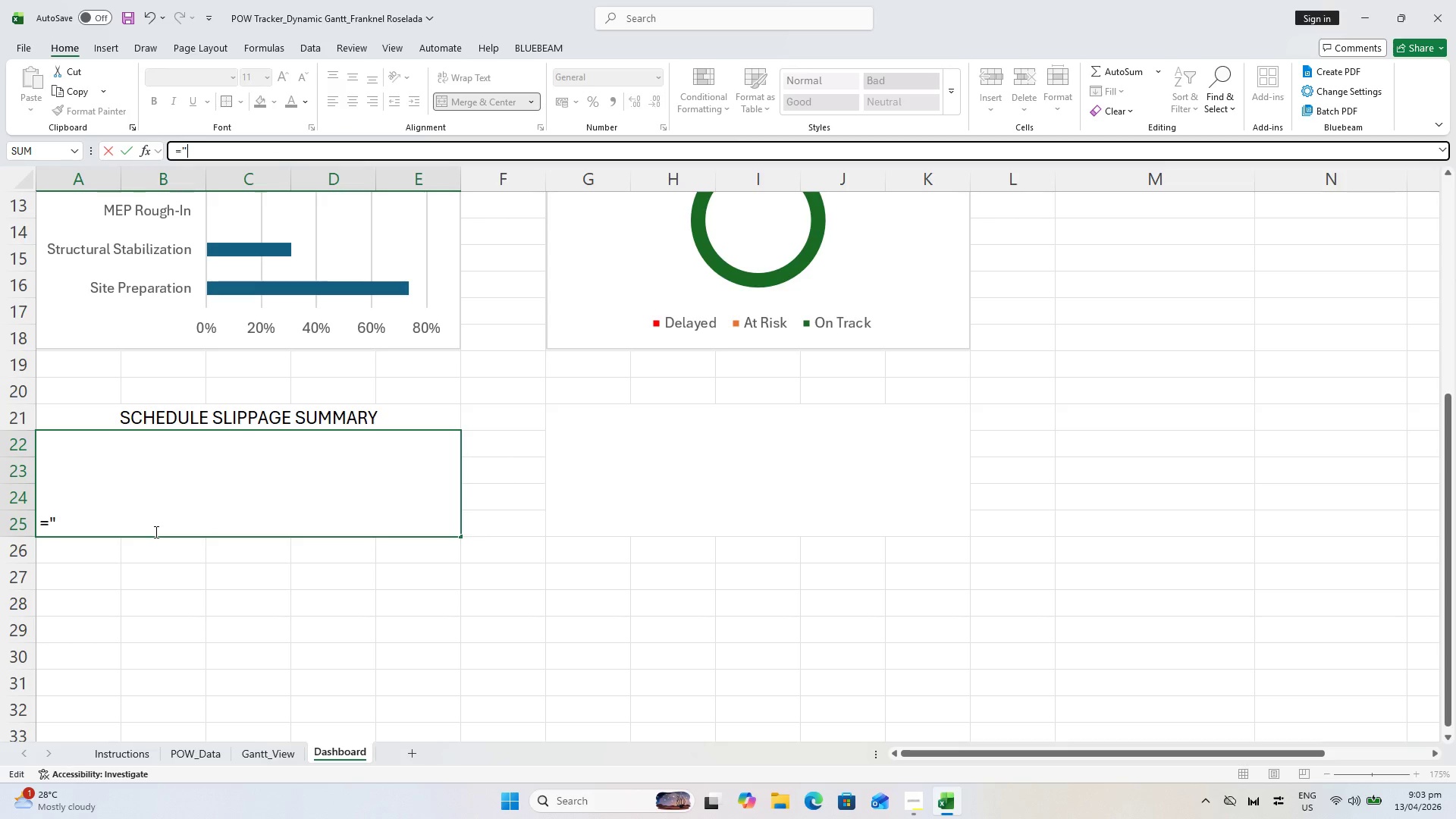 
hold_key(key=ShiftLeft, duration=1.45)
 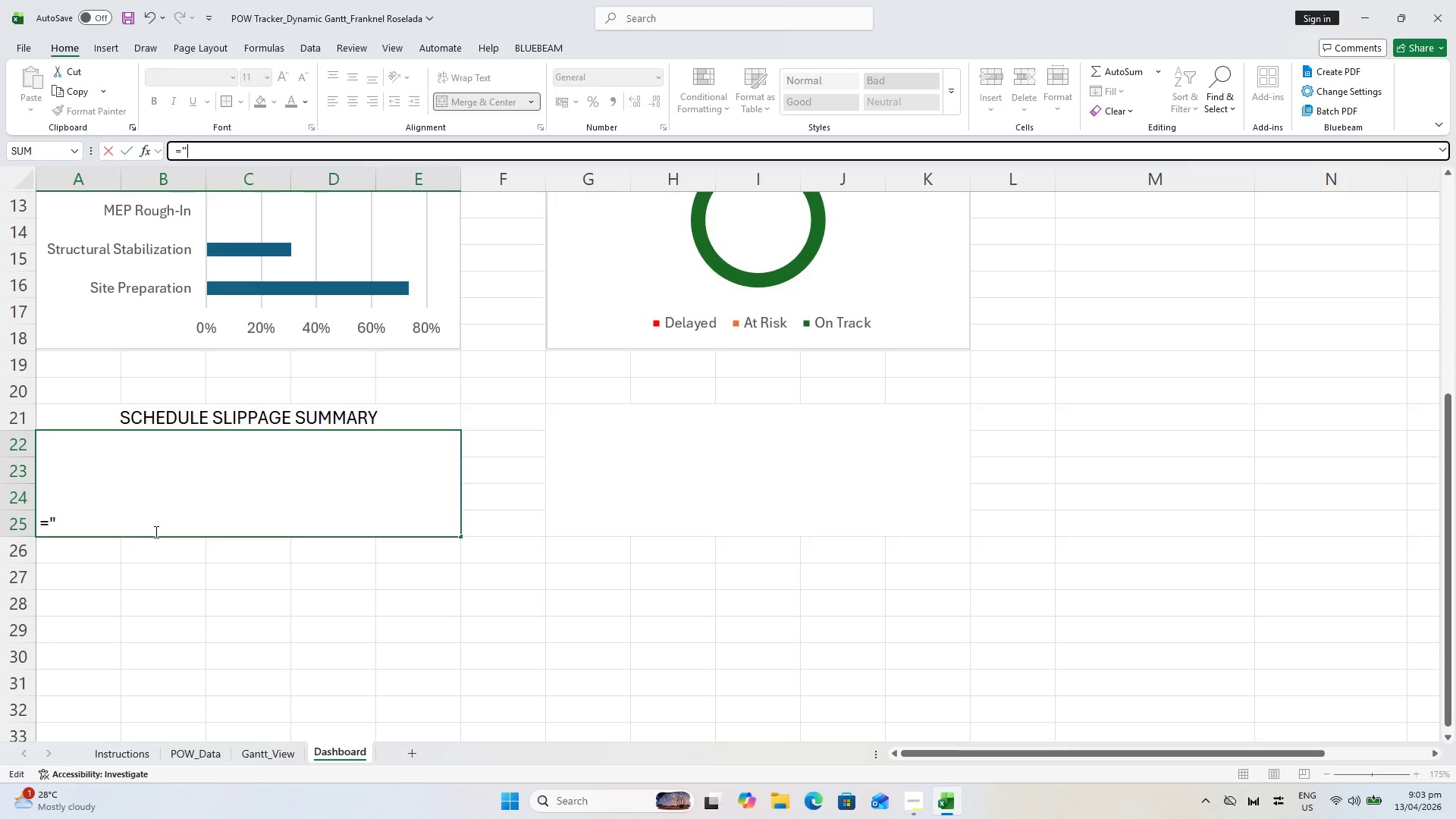 
type(vA)
key(Backspace)
key(Backspace)
type(Variance Days: "&)
 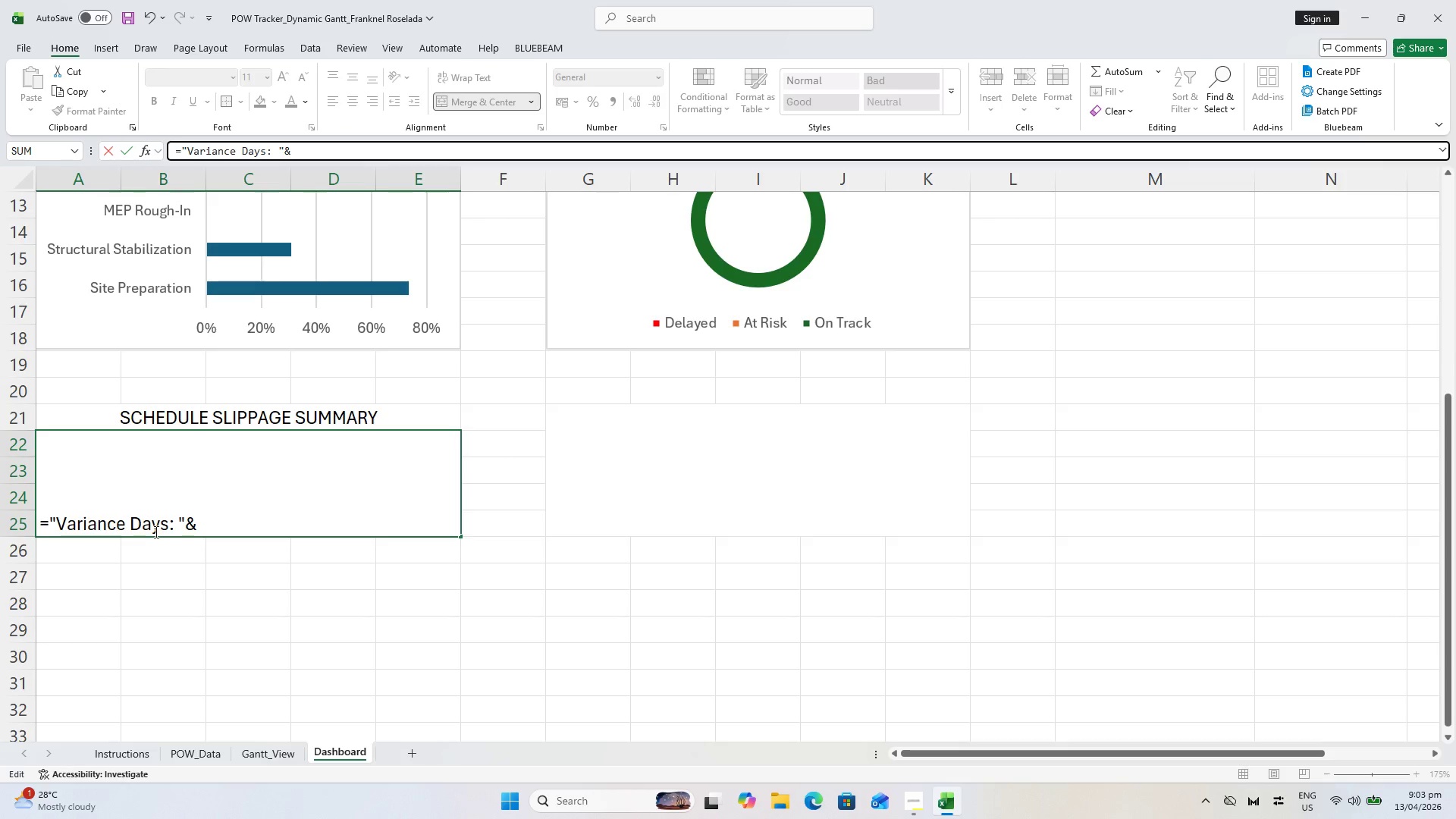 
scroll: coordinate [960, 437], scroll_direction: up, amount: 2.0
 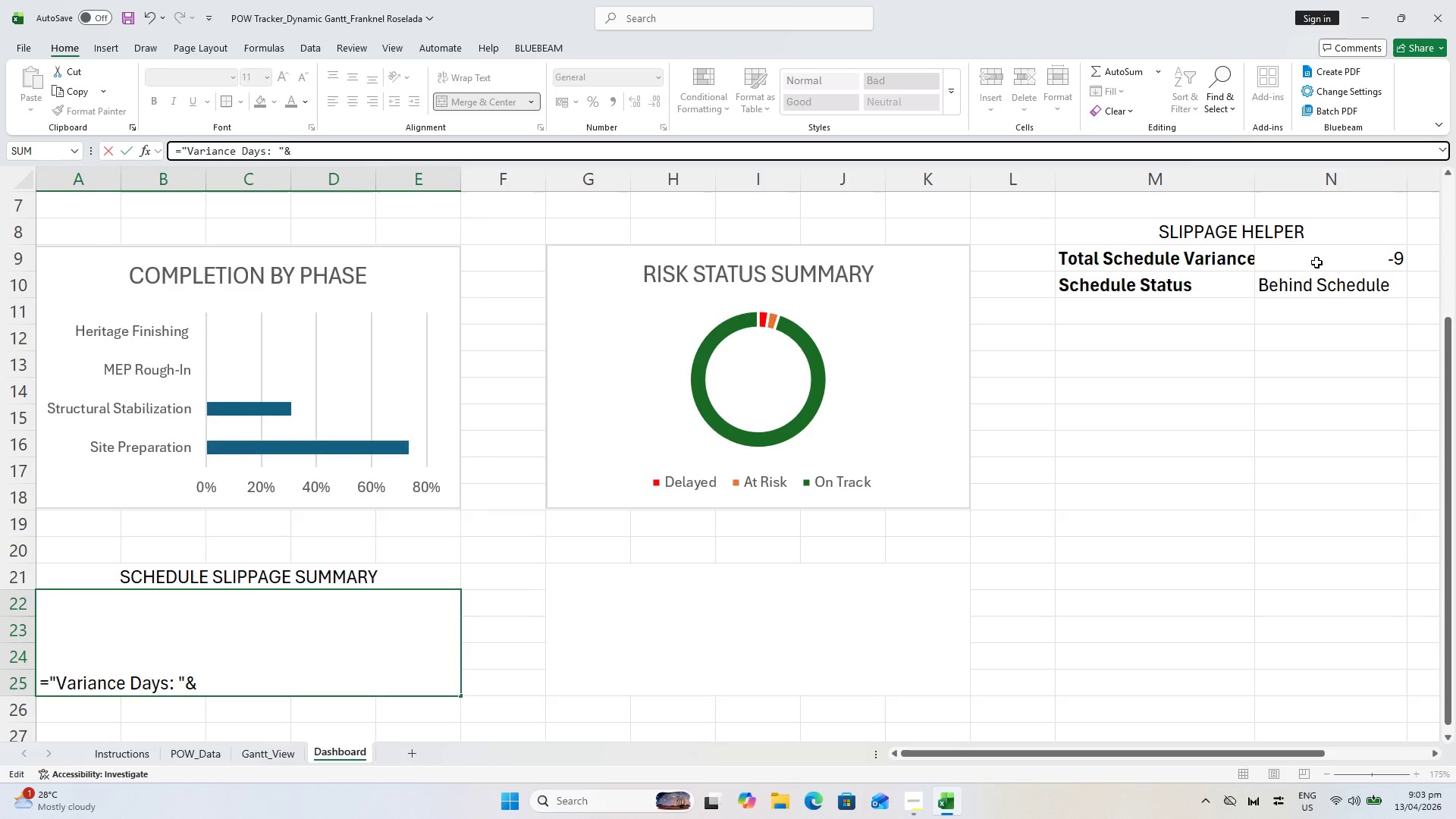 
left_click([1316, 262])
 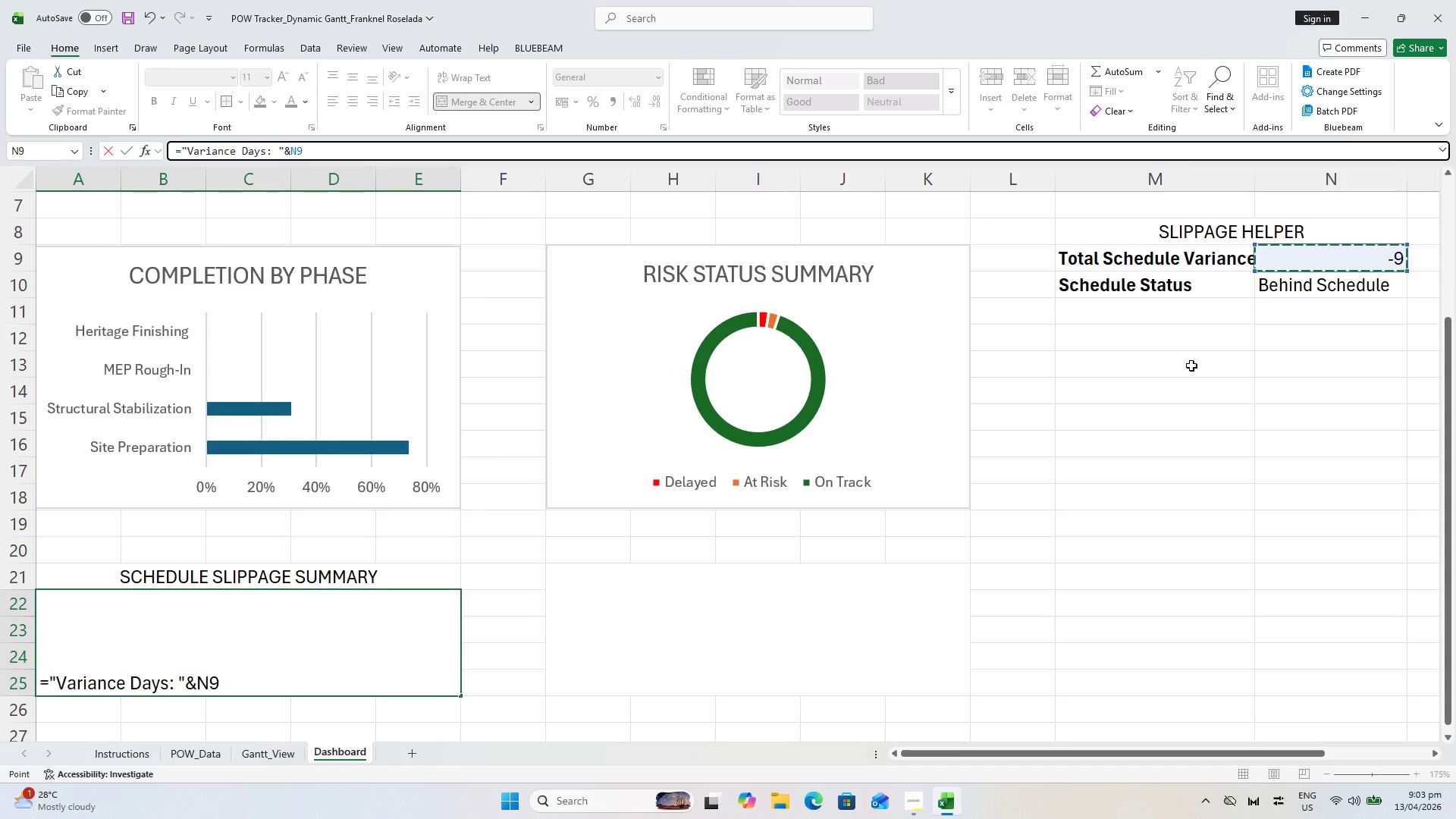 
scroll: coordinate [919, 519], scroll_direction: down, amount: 2.0
 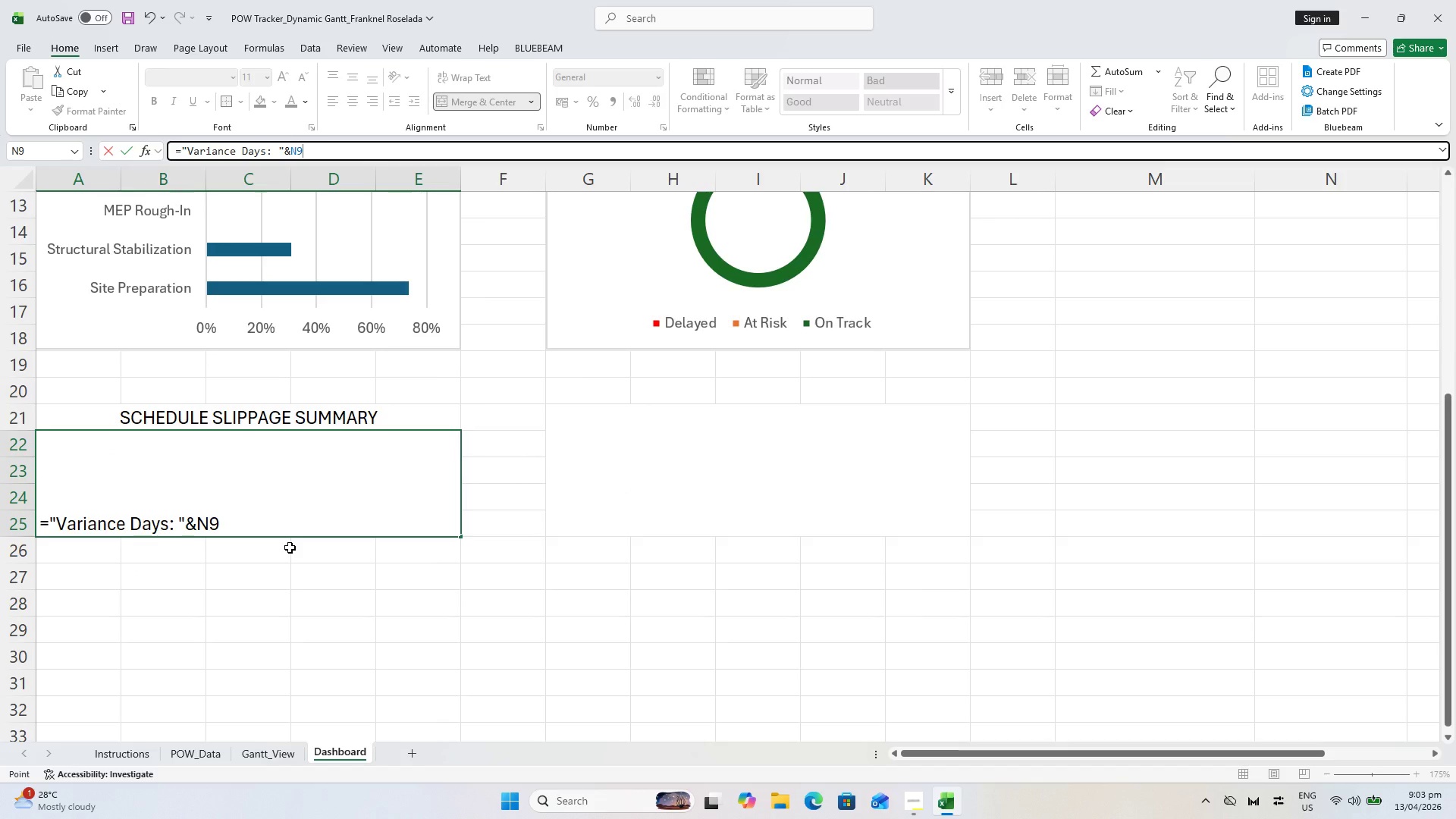 
key(Shift+7)
 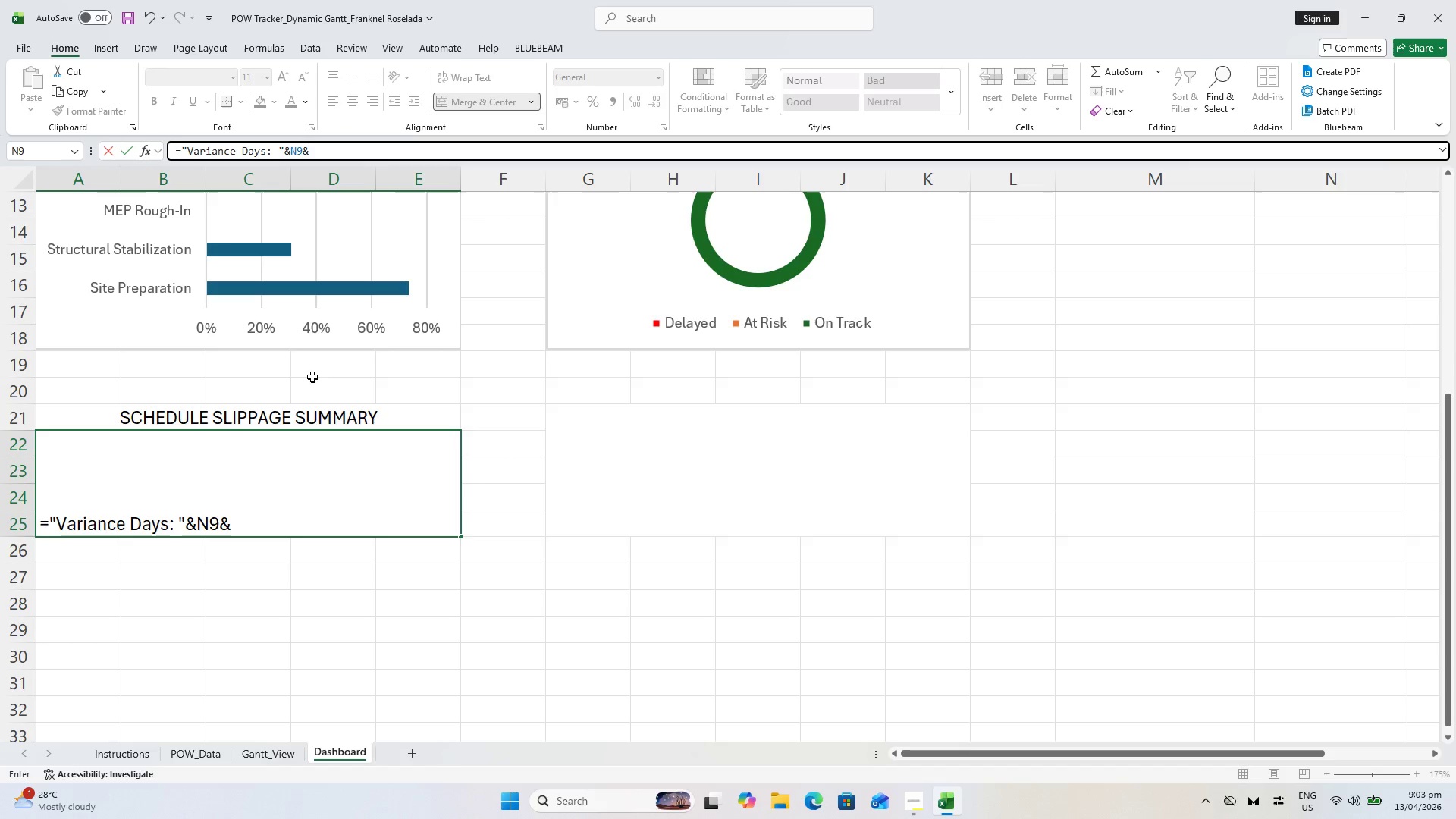 
type(char)
key(Backspace)
key(Backspace)
key(Backspace)
key(Backspace)
type(CHAR(10)
 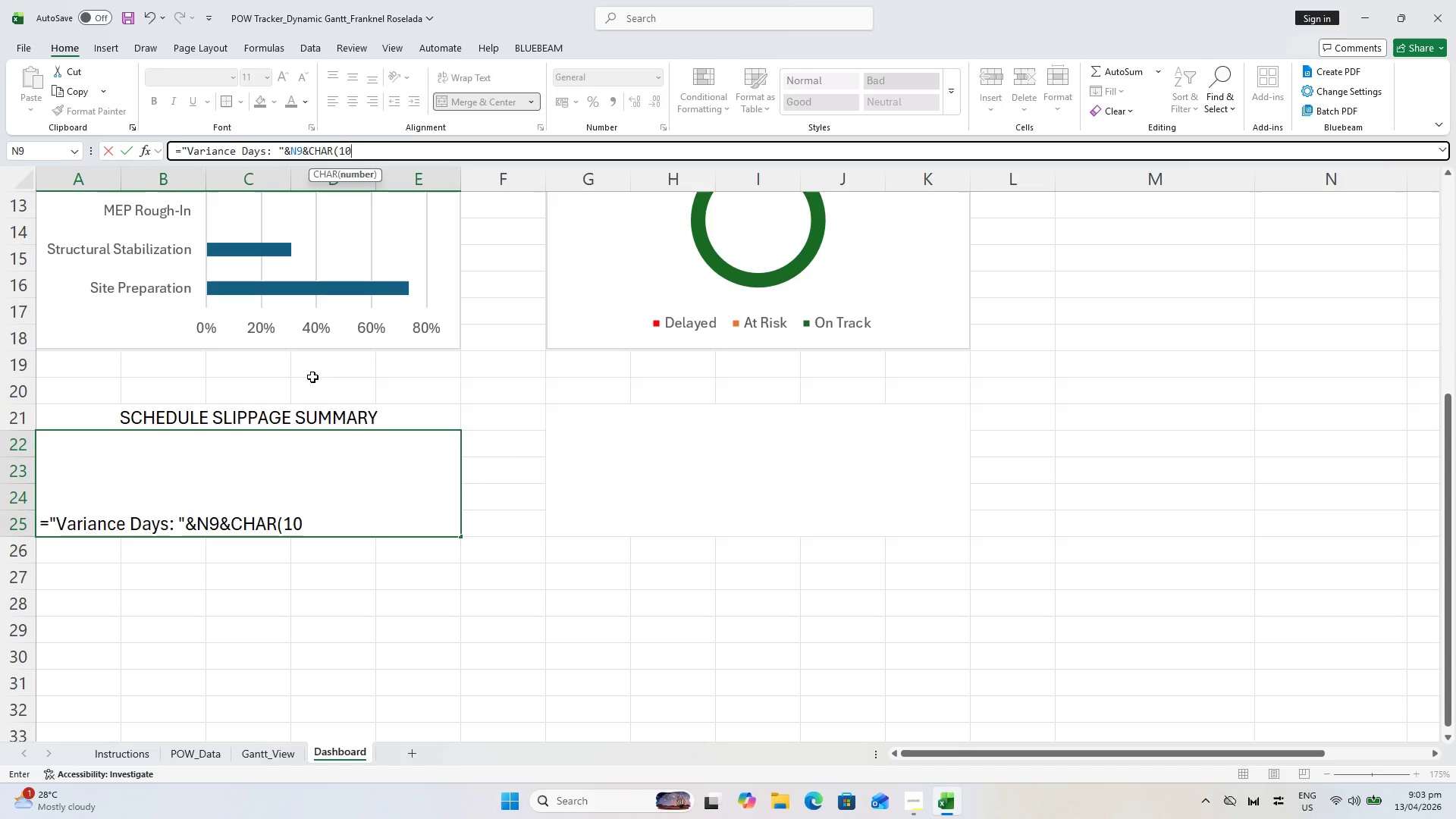 
scroll: coordinate [425, 391], scroll_direction: up, amount: 4.0
 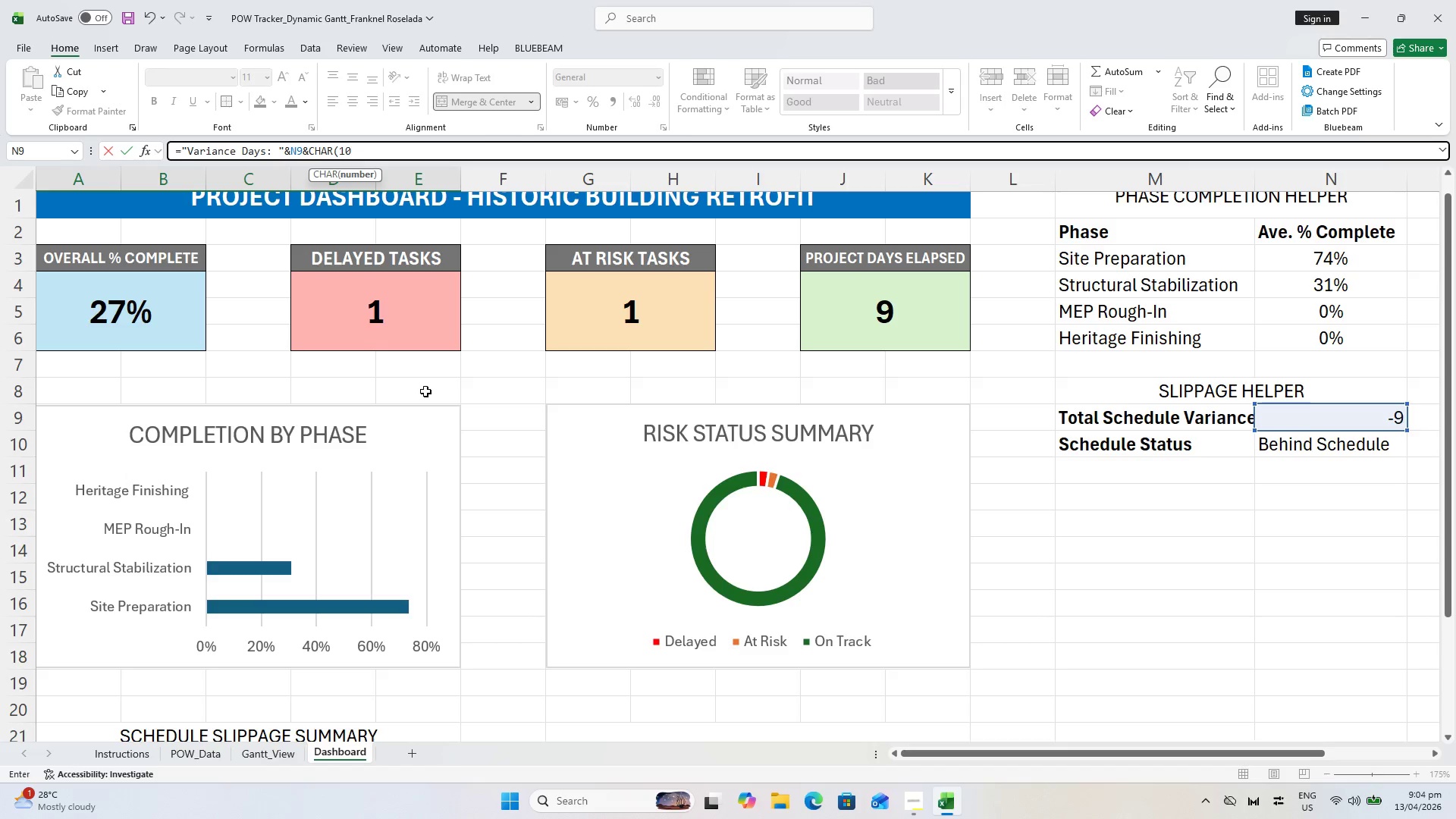 
scroll: coordinate [361, 316], scroll_direction: down, amount: 2.0
 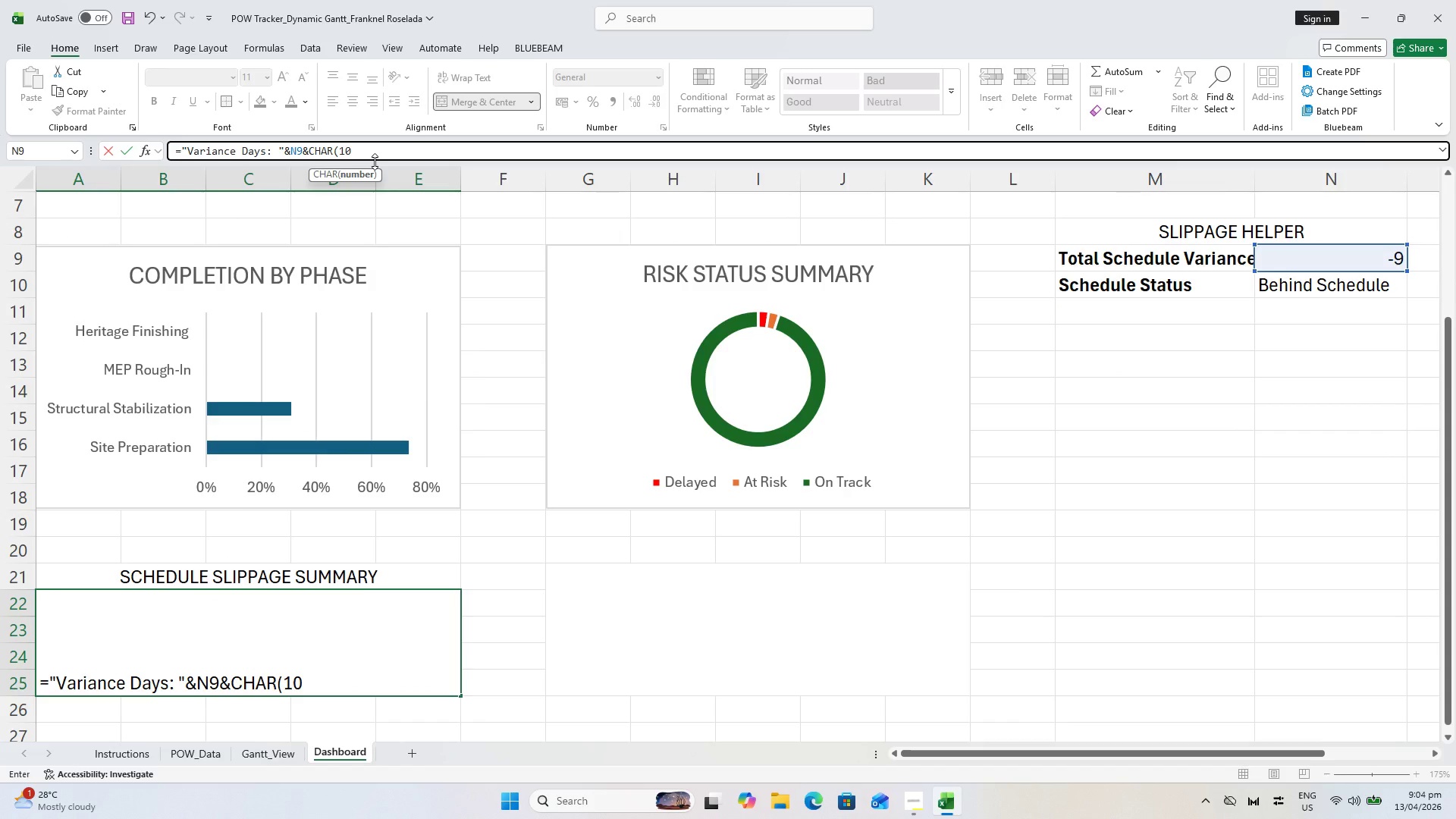 
type()&"Status: ")
 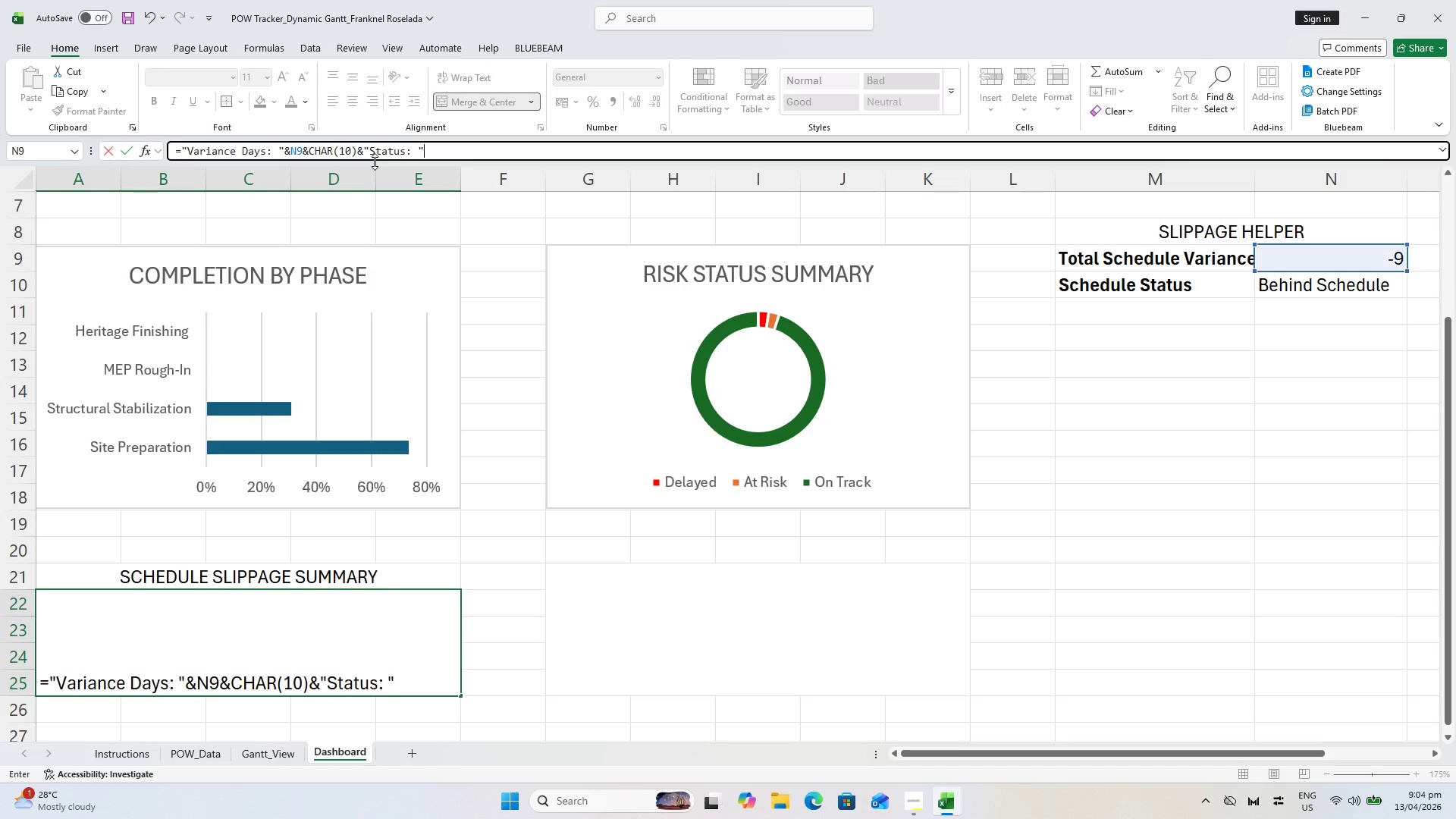 
key(Shift+7)
 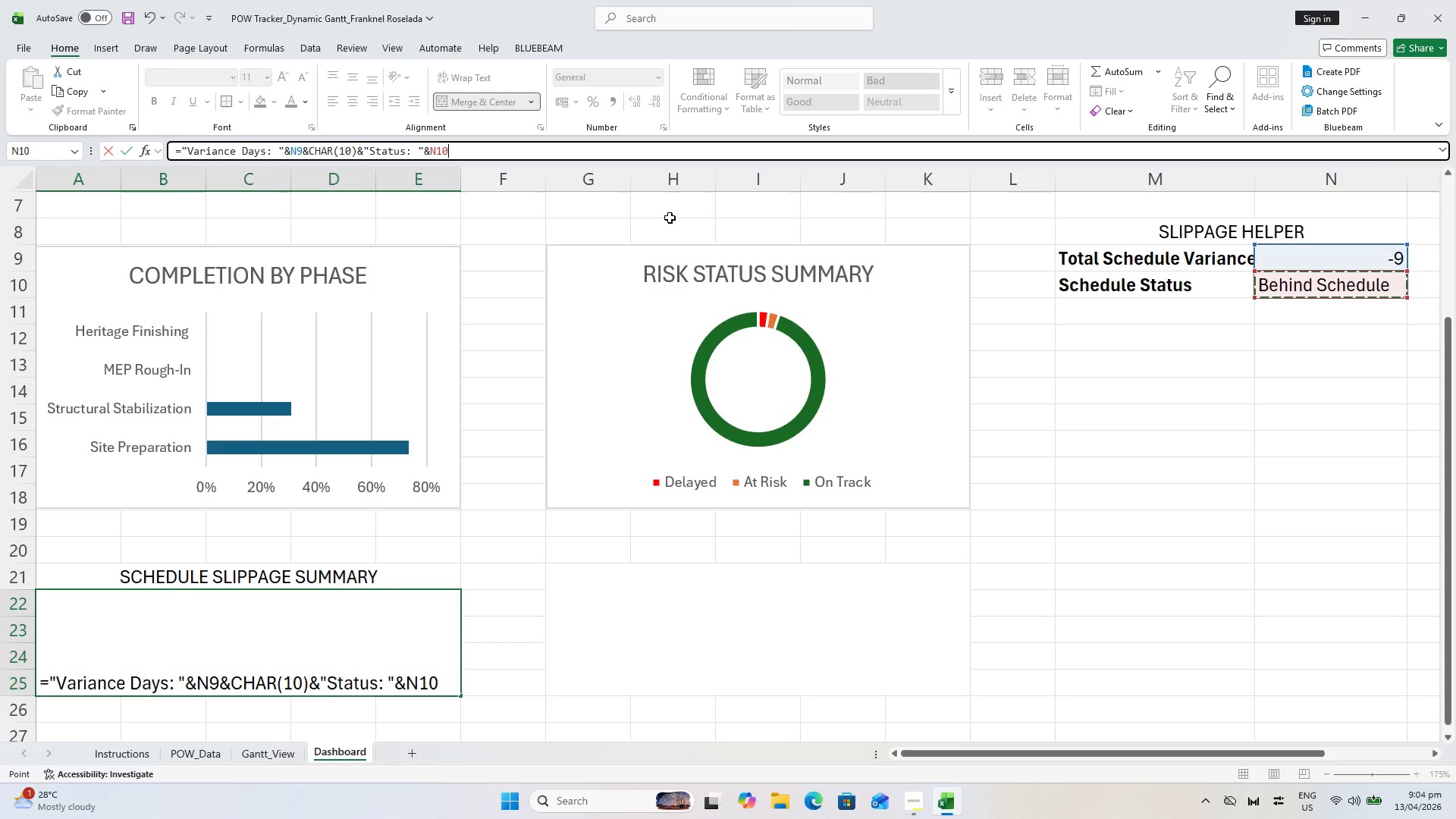 
hold_key(key=ShiftLeft, duration=0.78)
 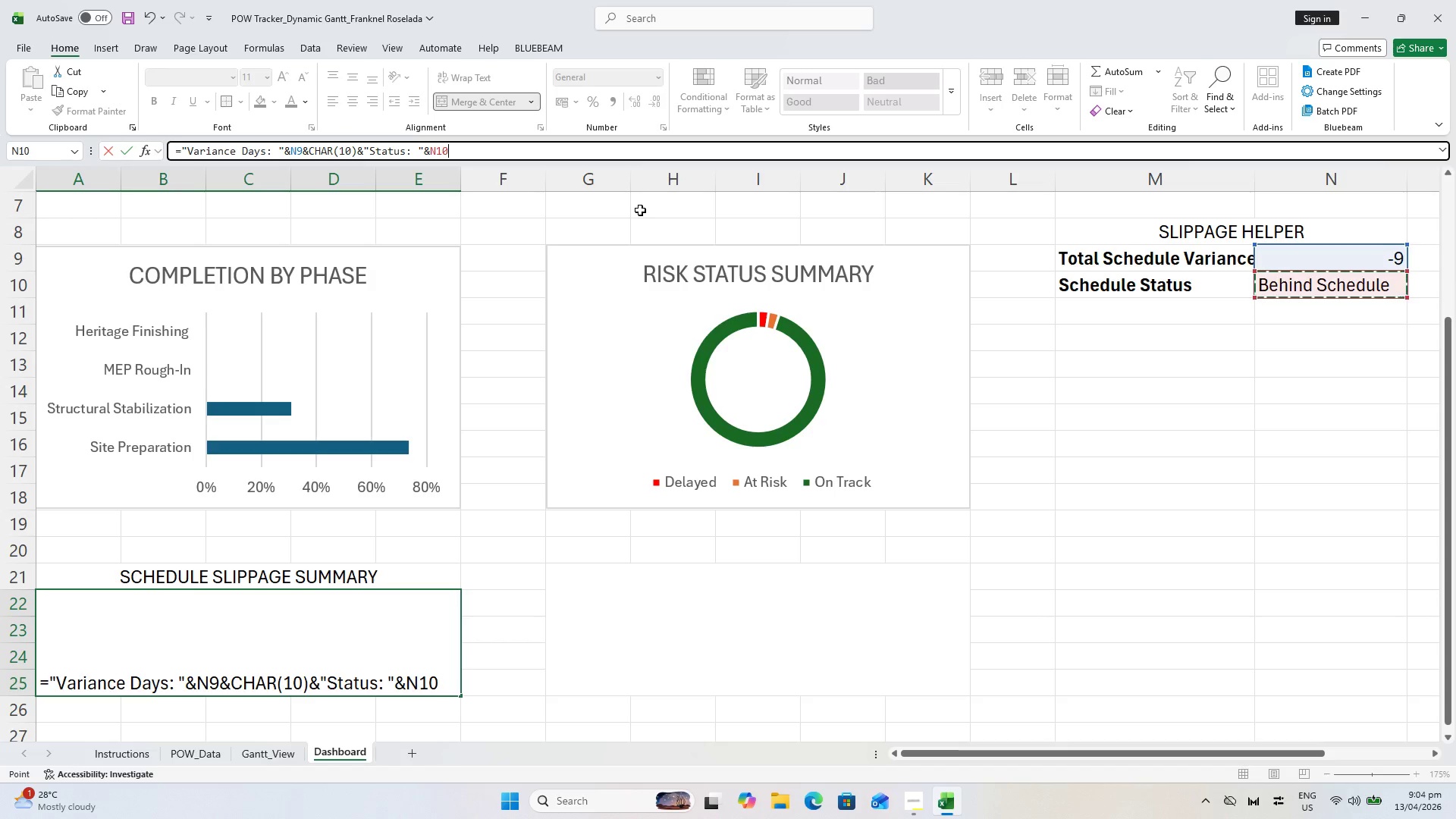 
key(Enter)
 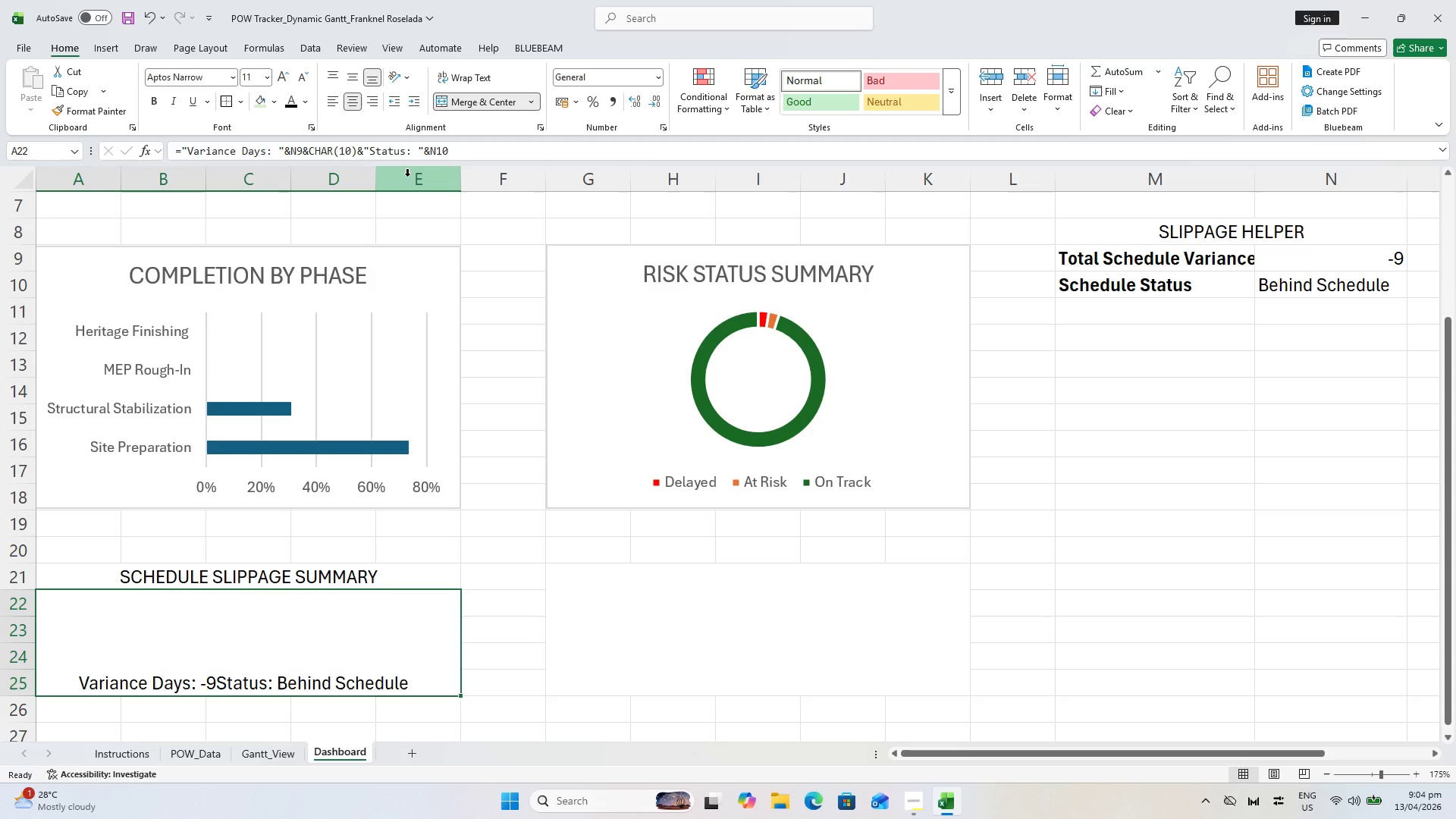 
wait(24.17)
 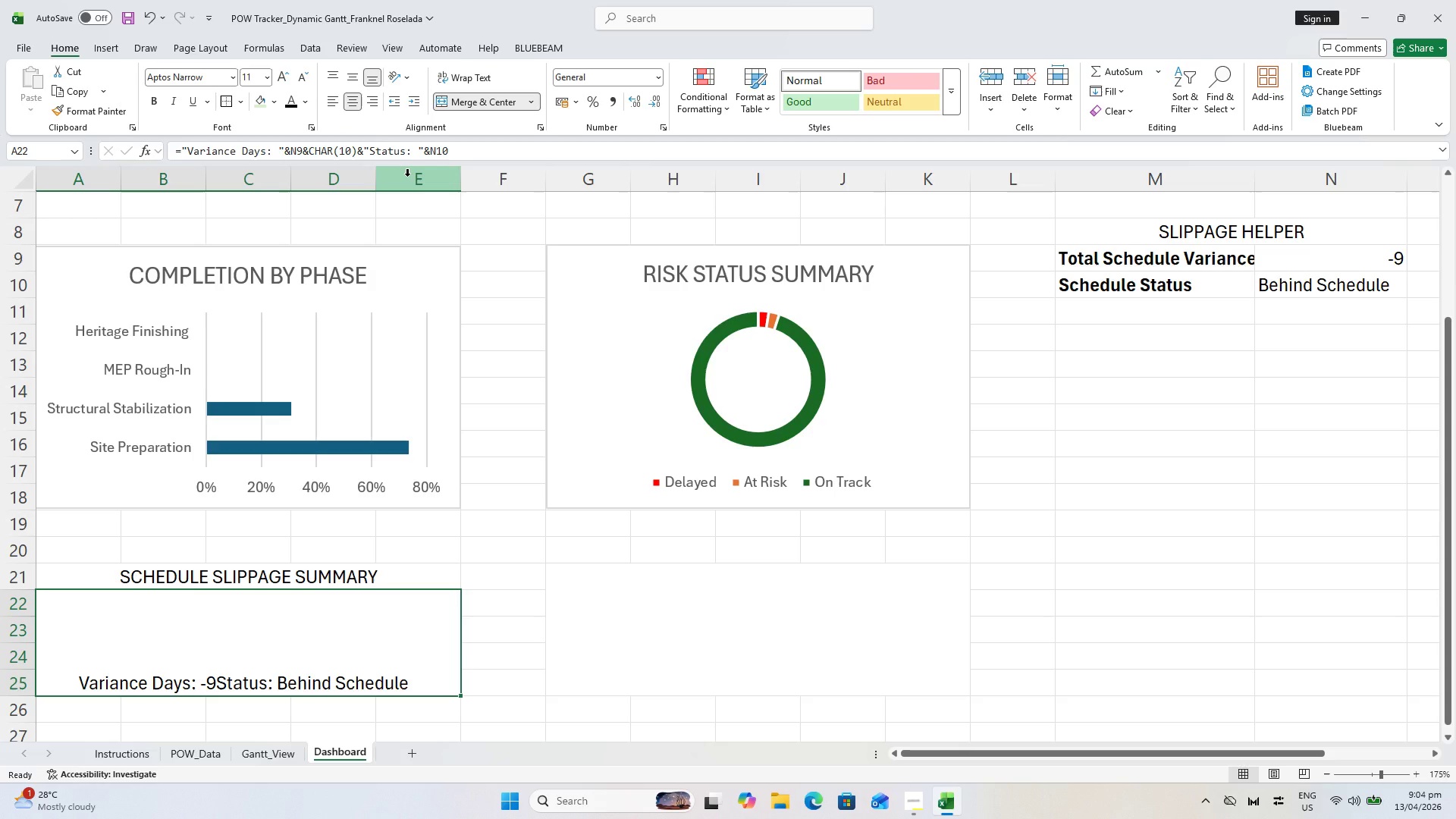 
left_click([251, 635])
 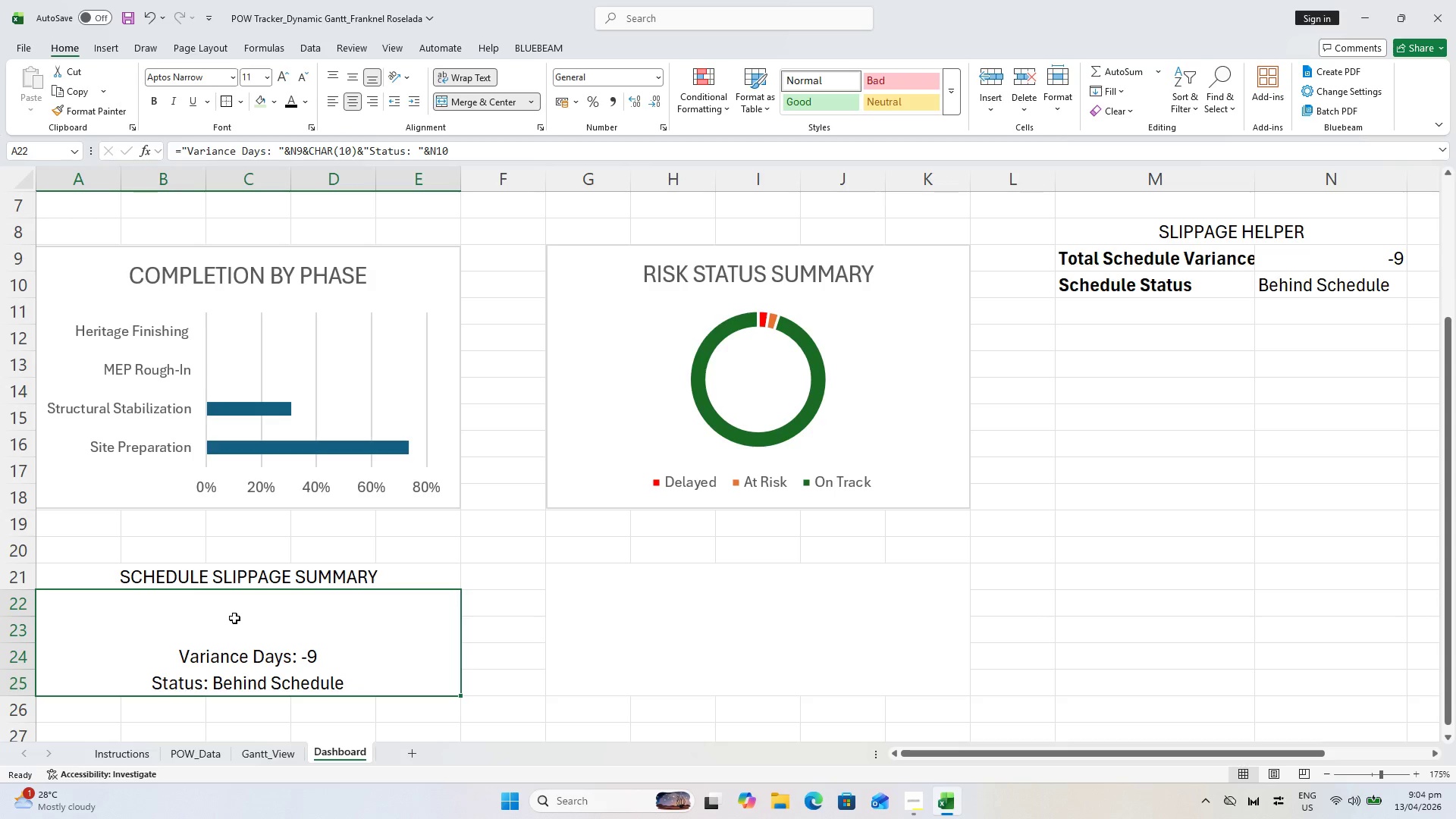 
key(Control+B)
 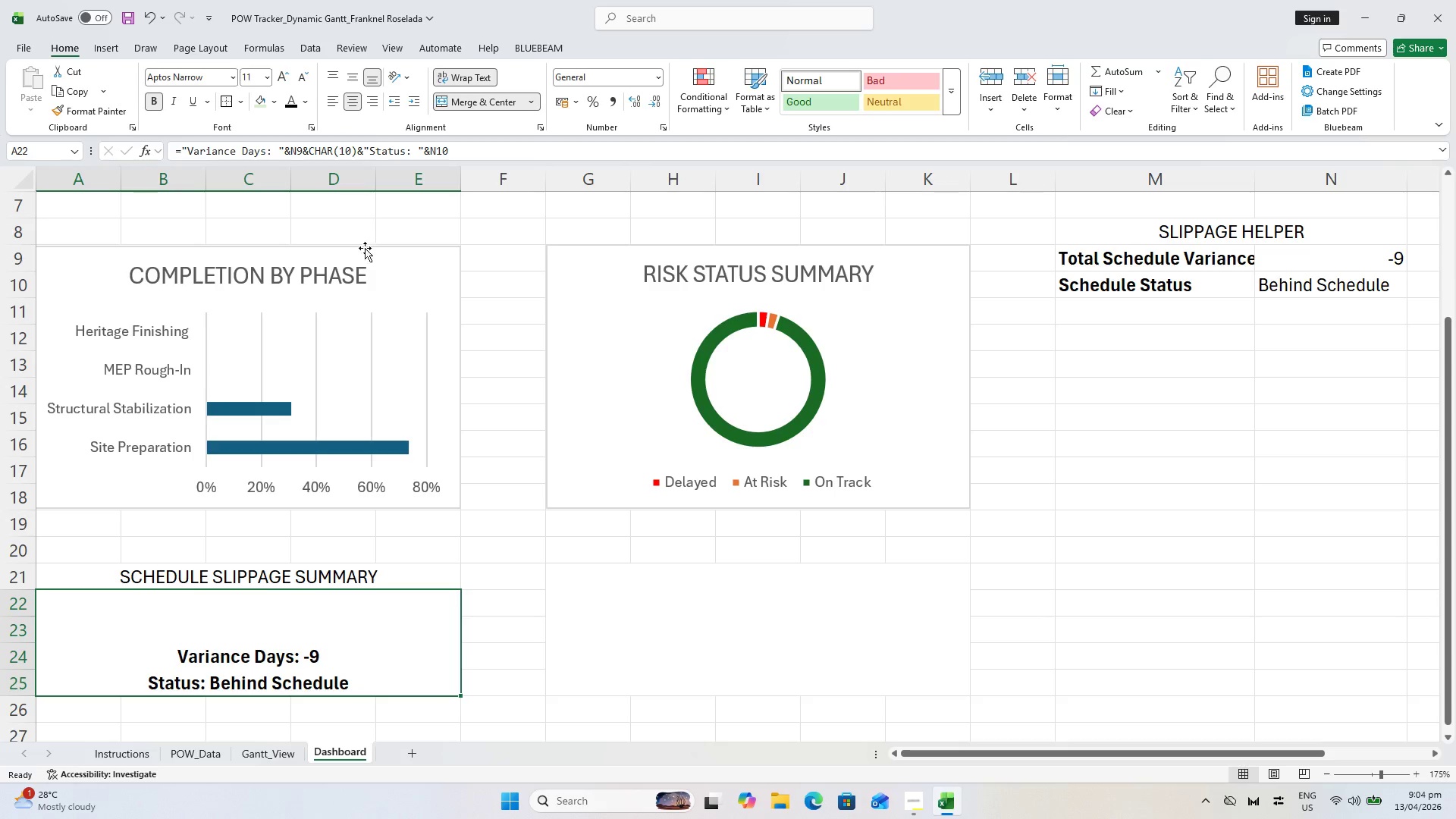 
left_click([285, 75])
 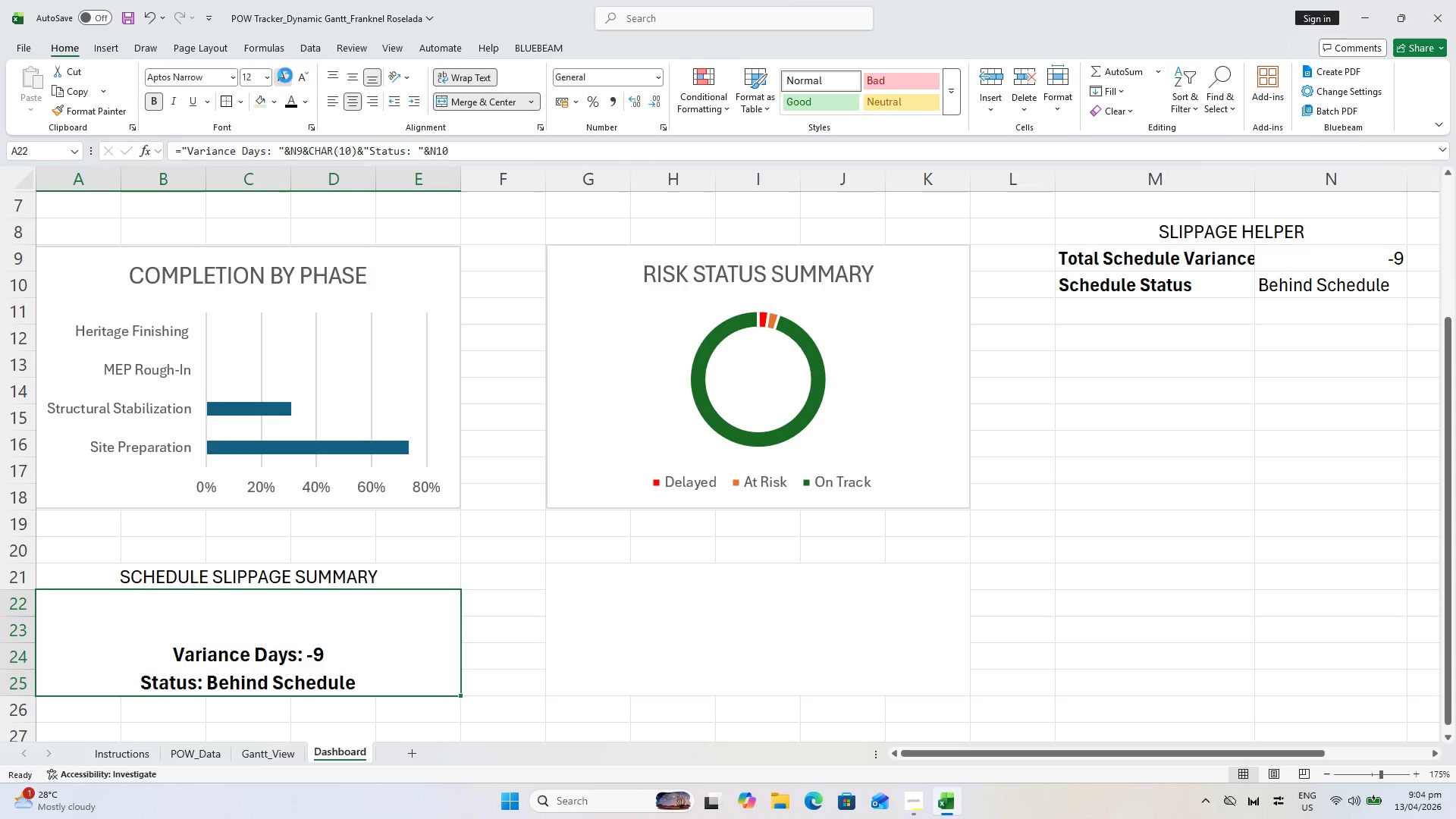 
double_click([285, 75])
 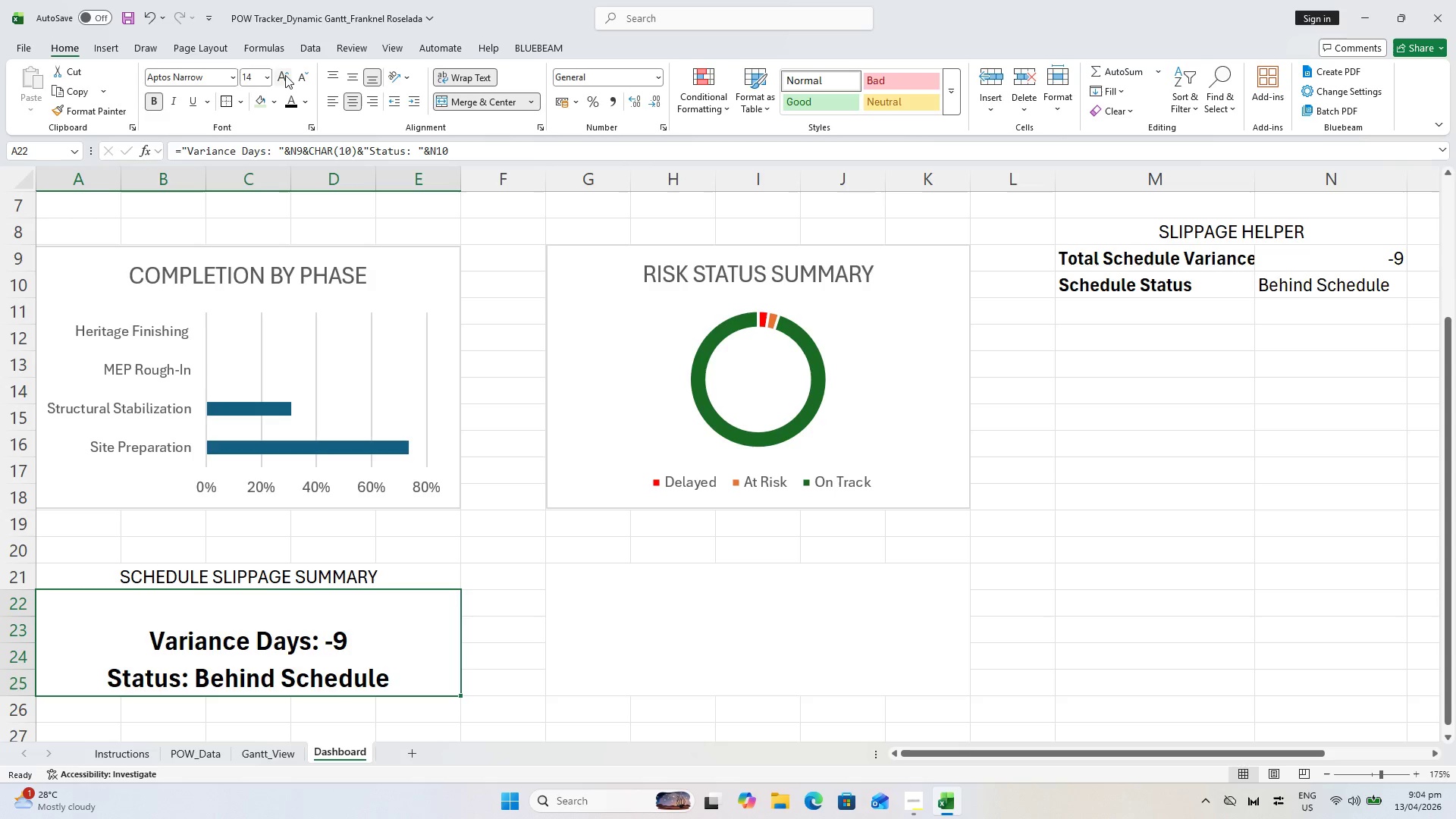 
triple_click([285, 75])
 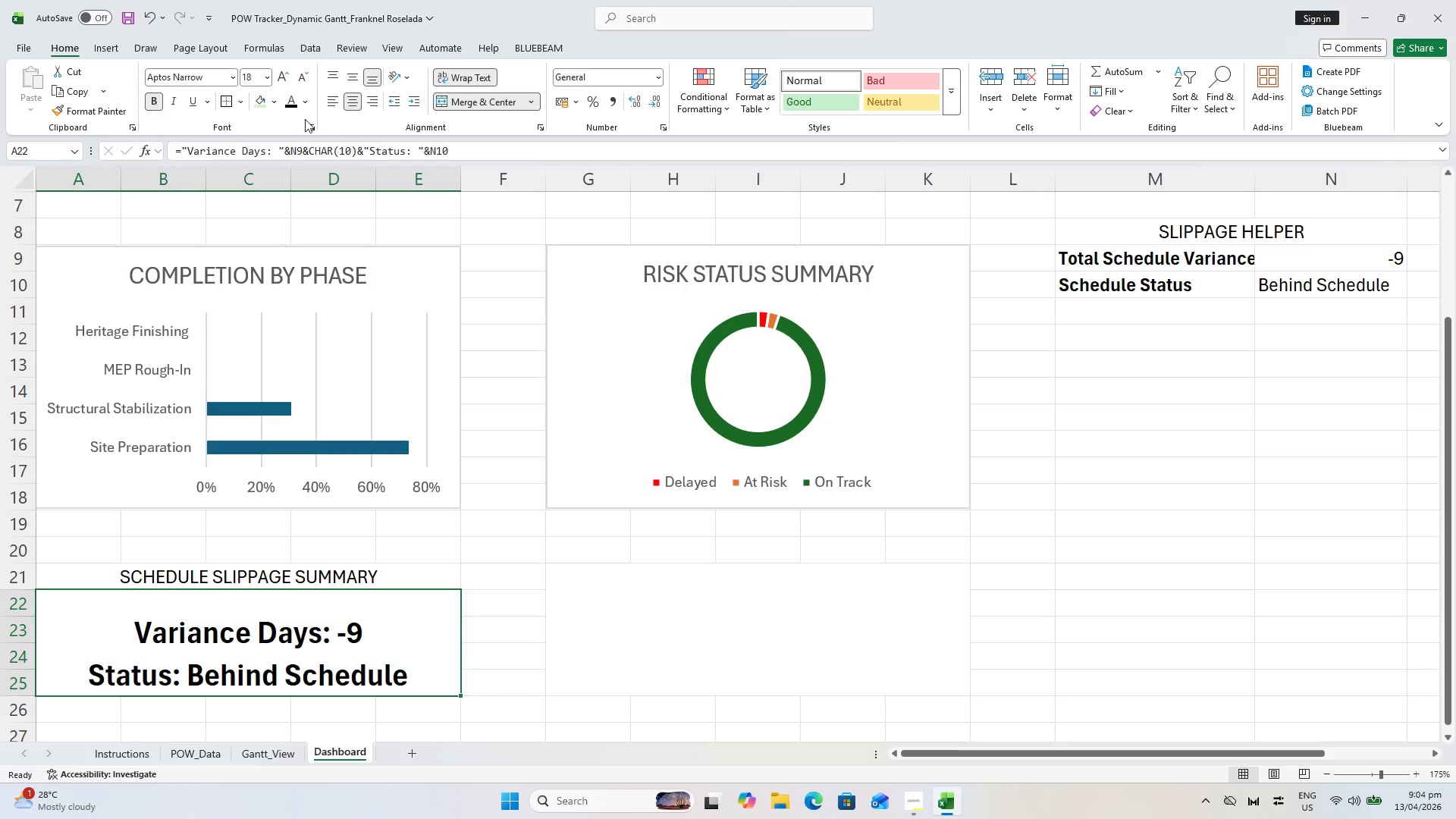 
left_click([353, 83])
 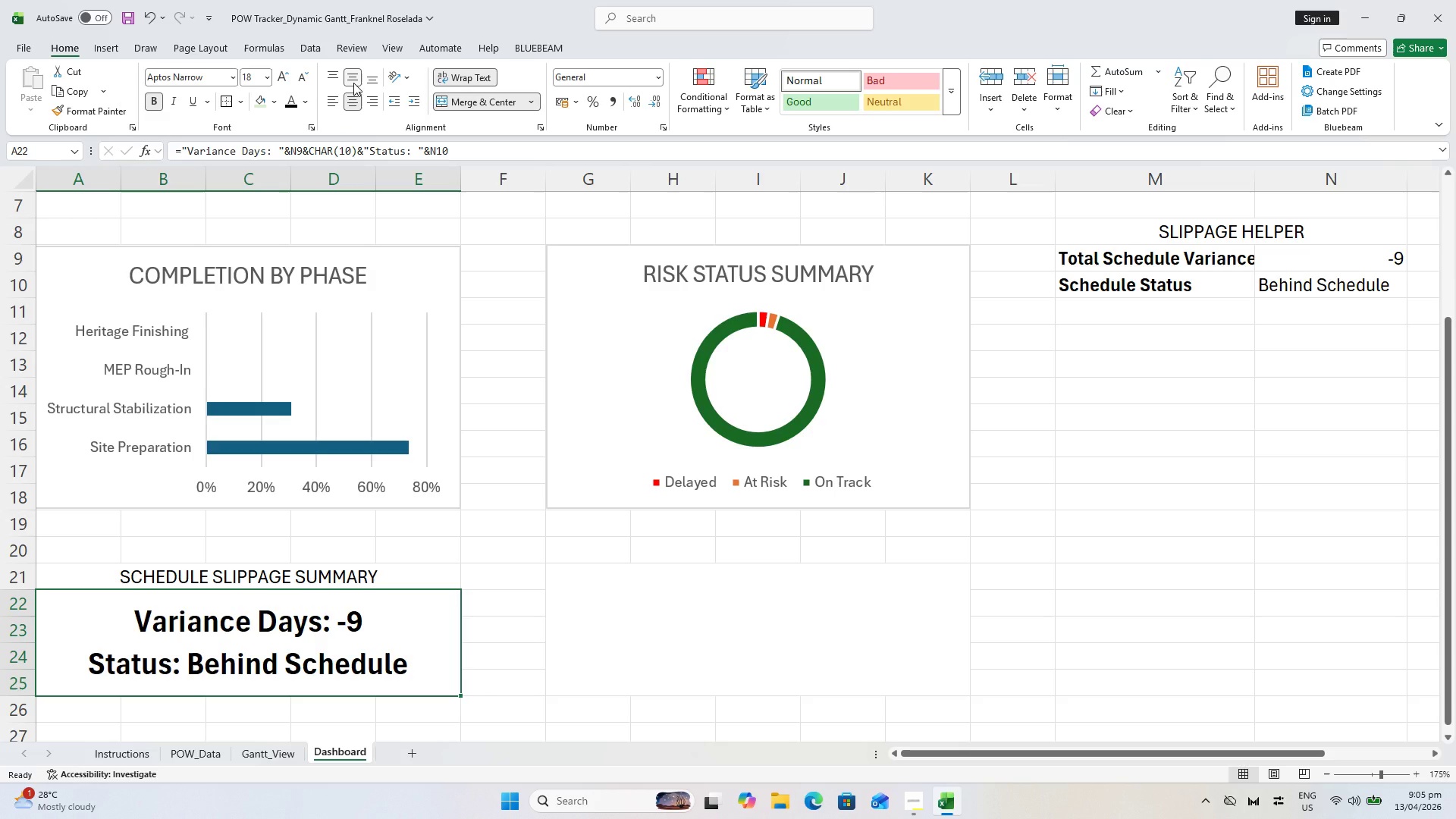 
wait(5.05)
 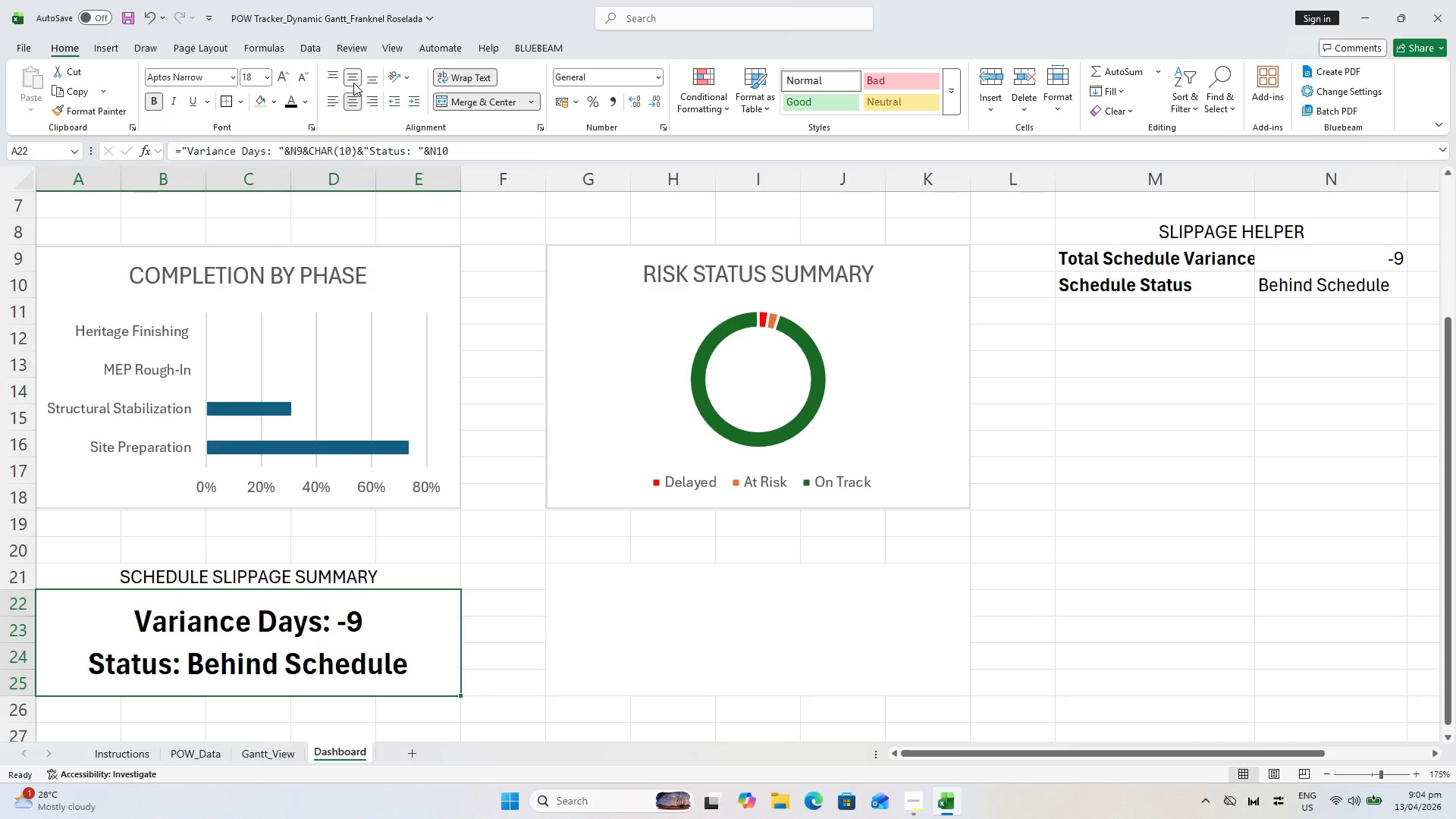 
left_click([276, 102])
 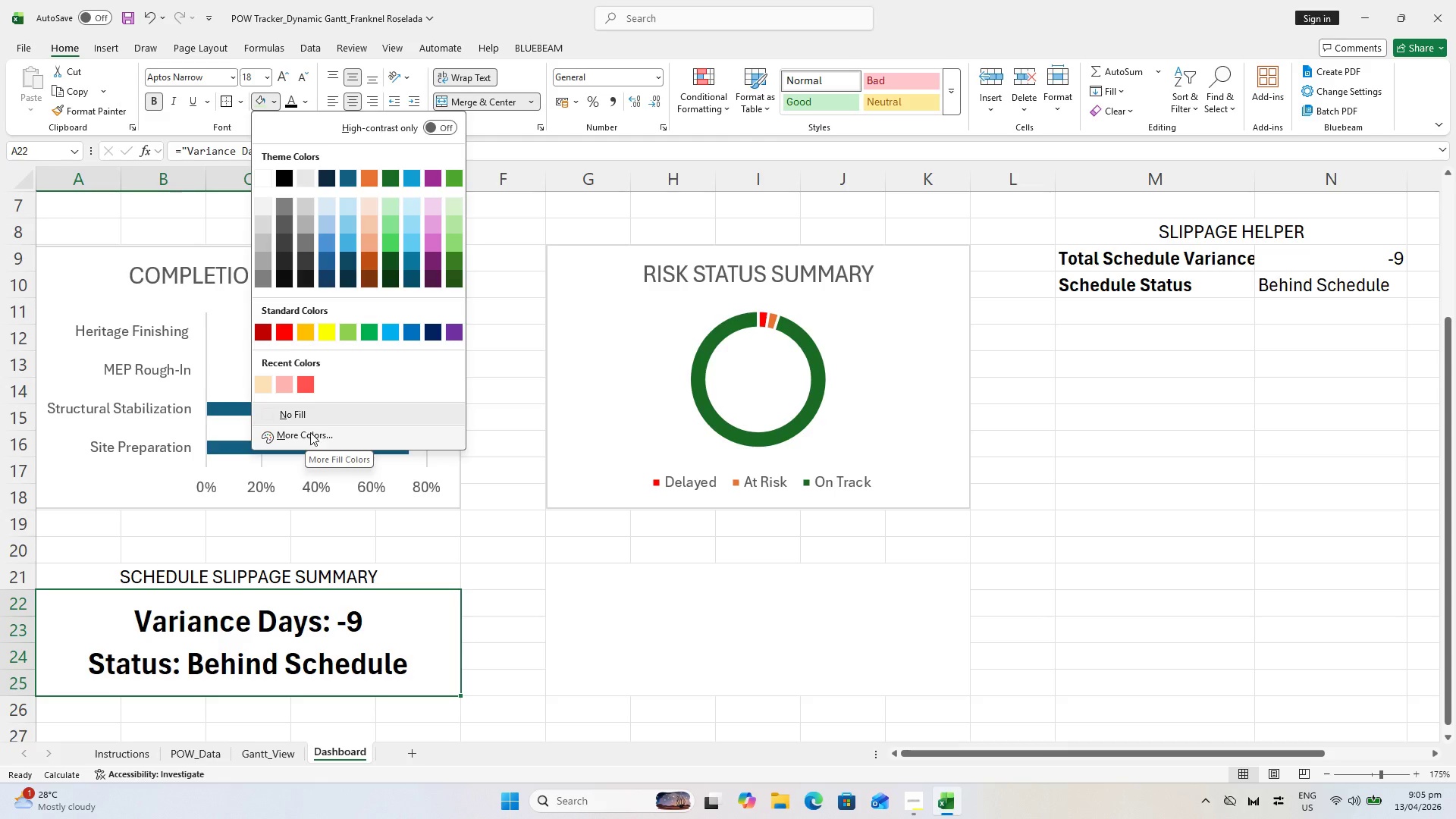 
wait(6.03)
 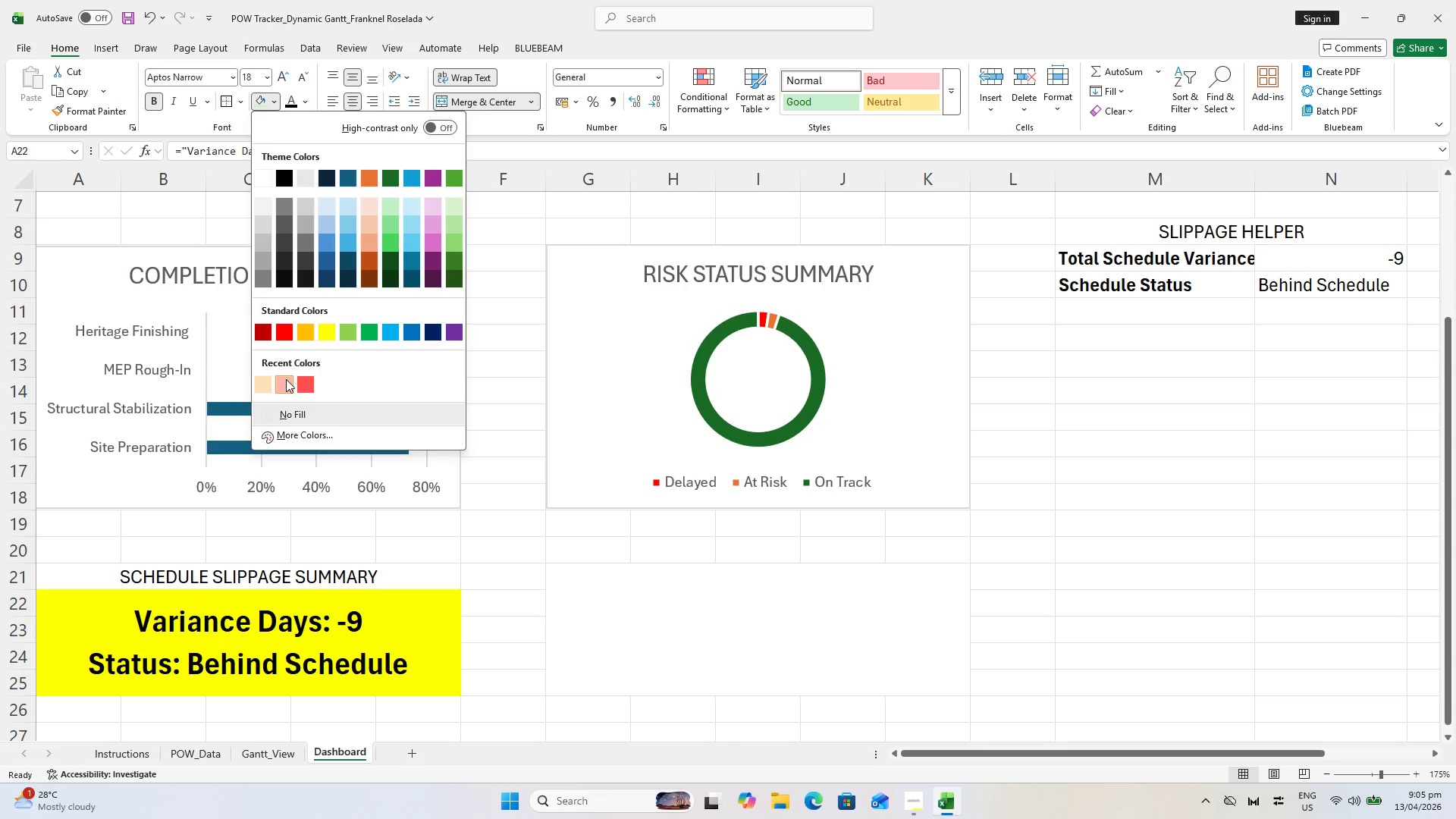 
left_click([312, 431])
 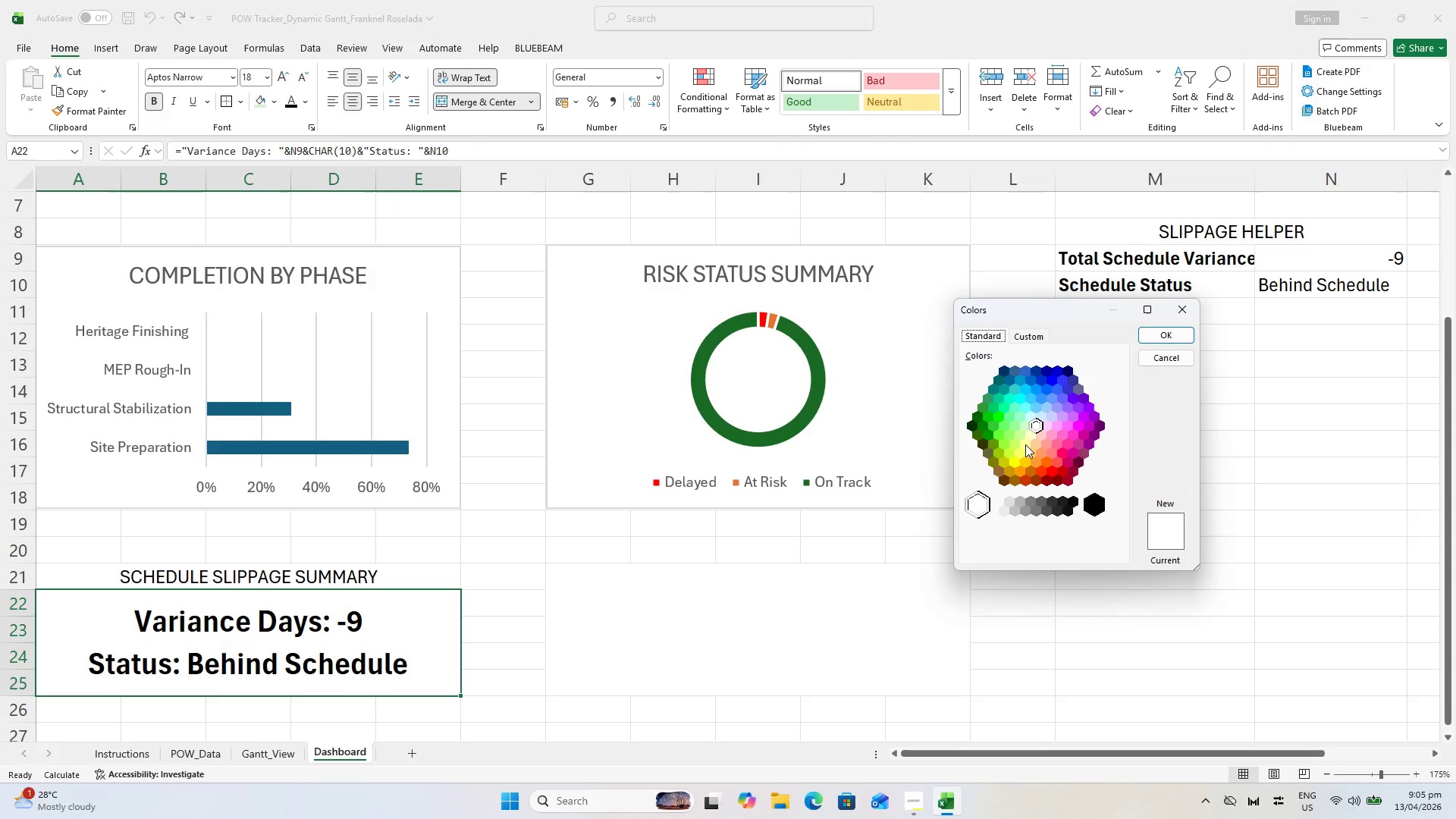 
left_click([1029, 439])
 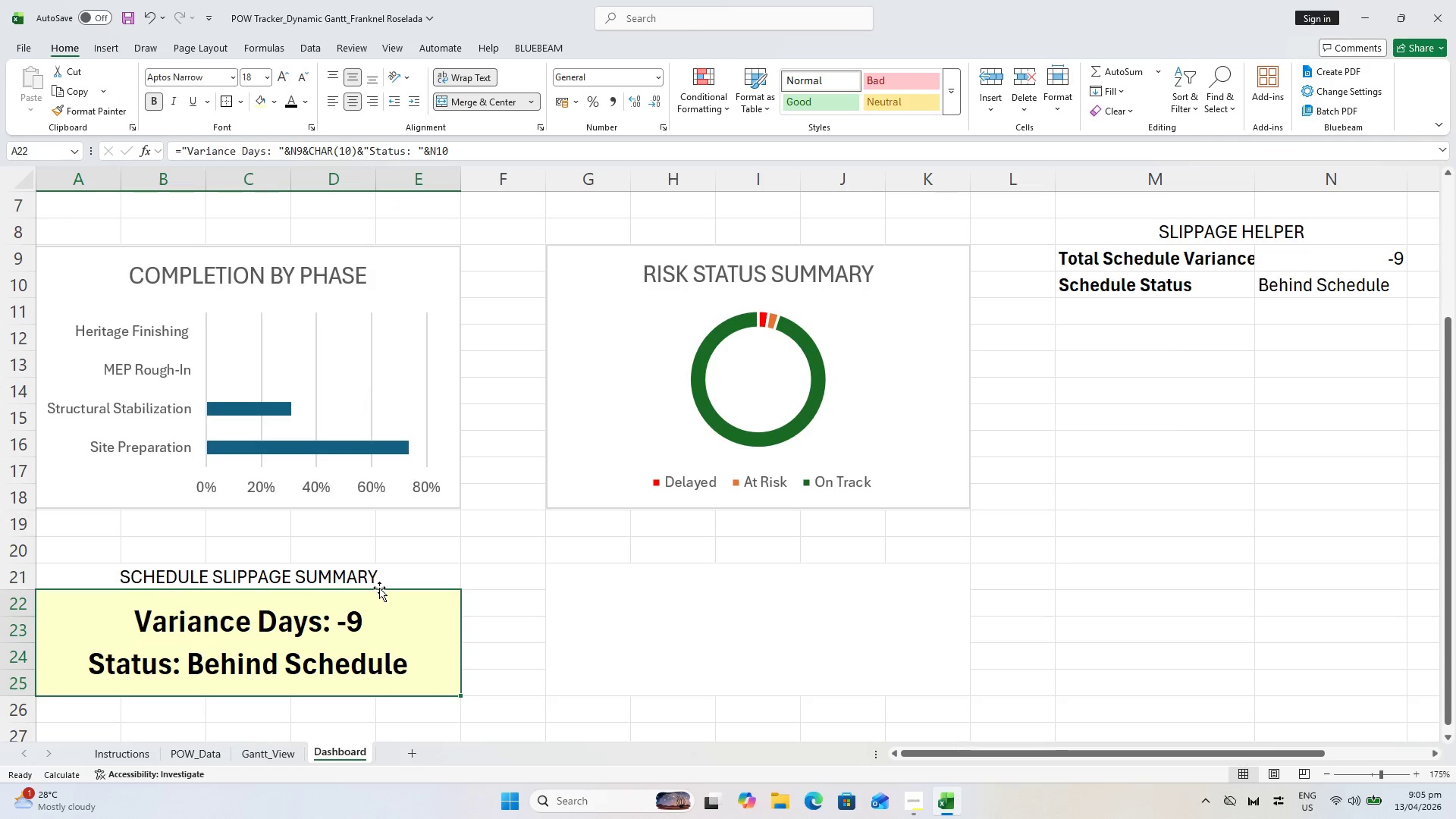 
wait(6.89)
 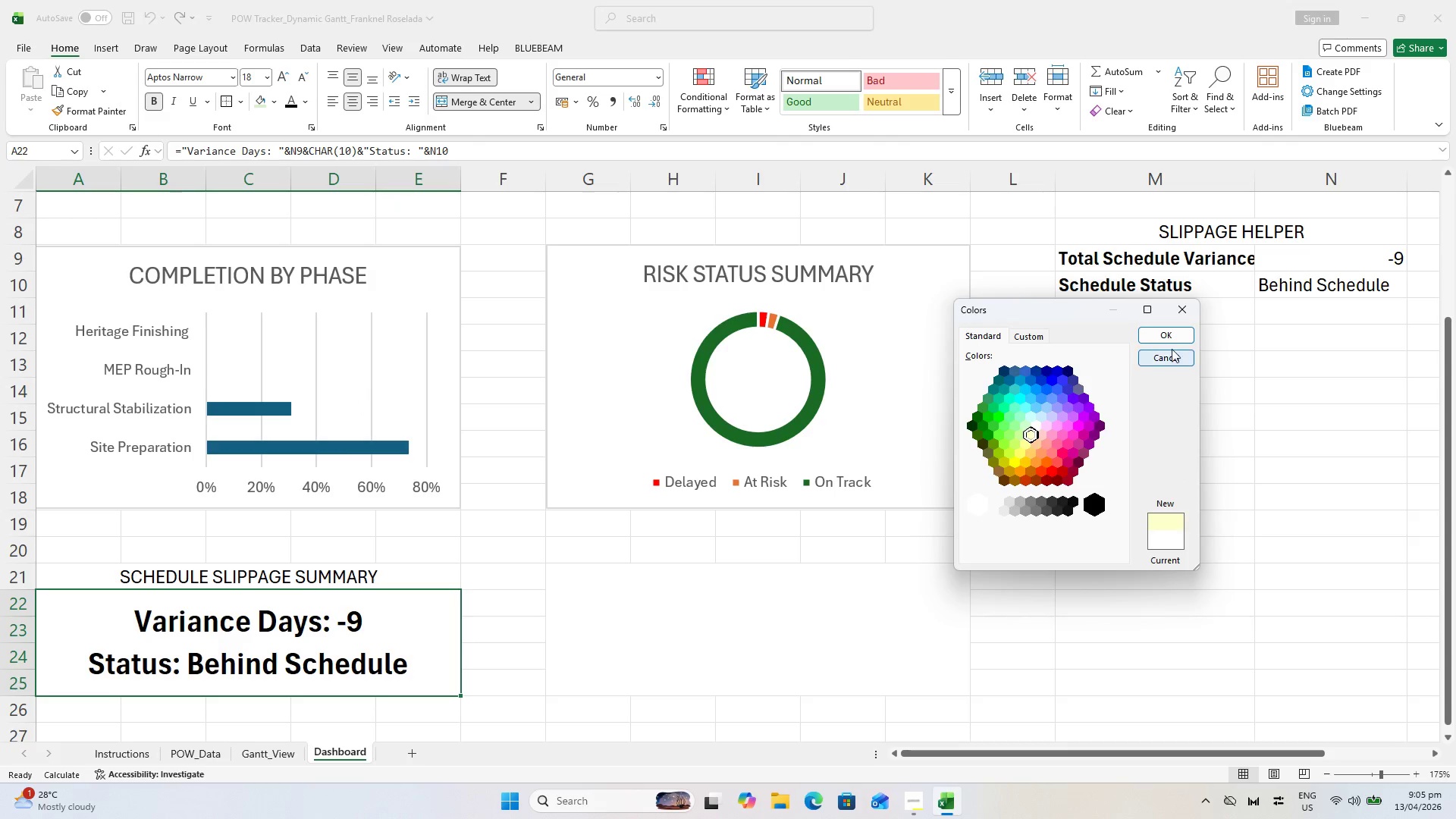 
left_click([630, 658])
 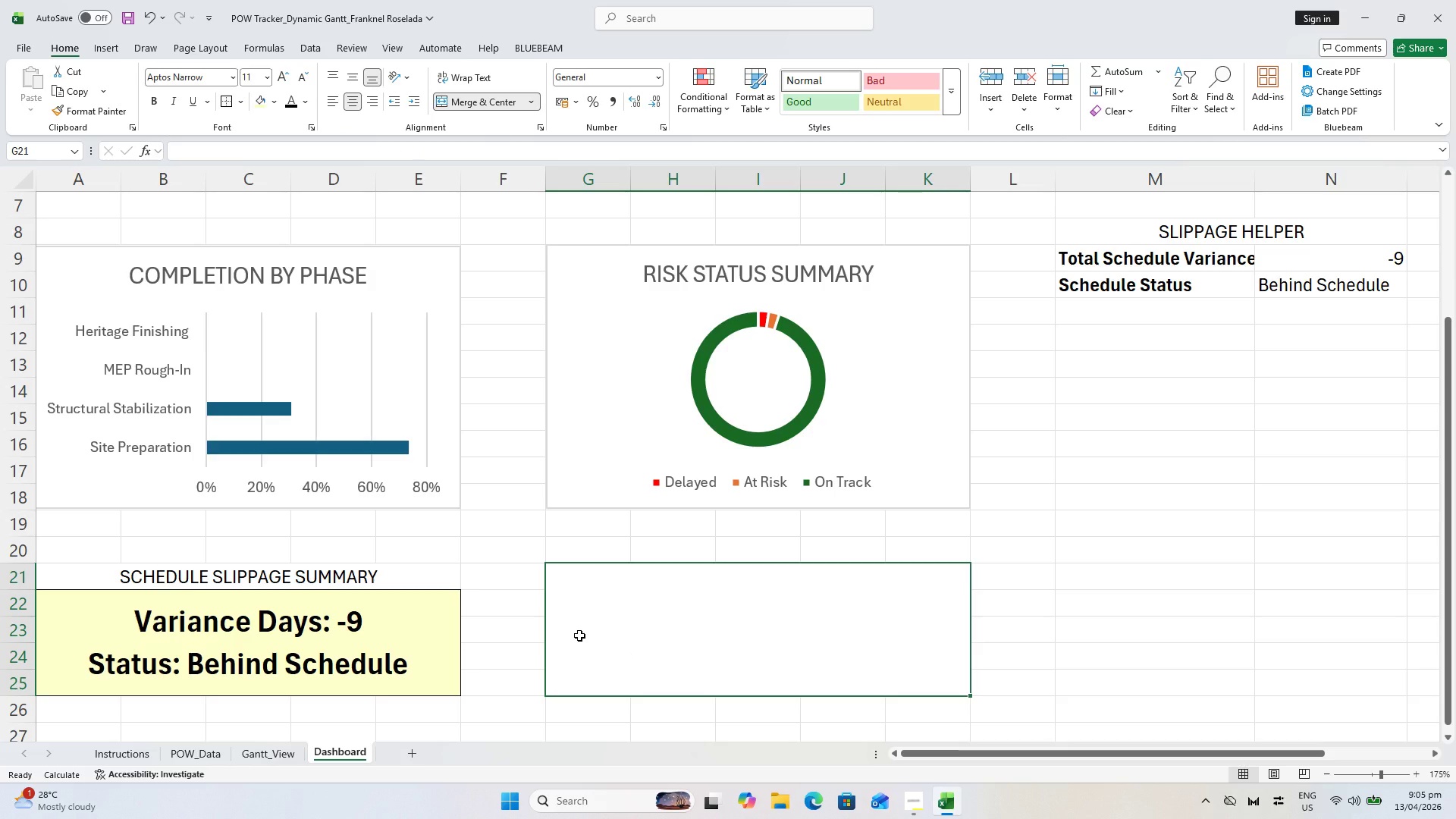 
wait(6.62)
 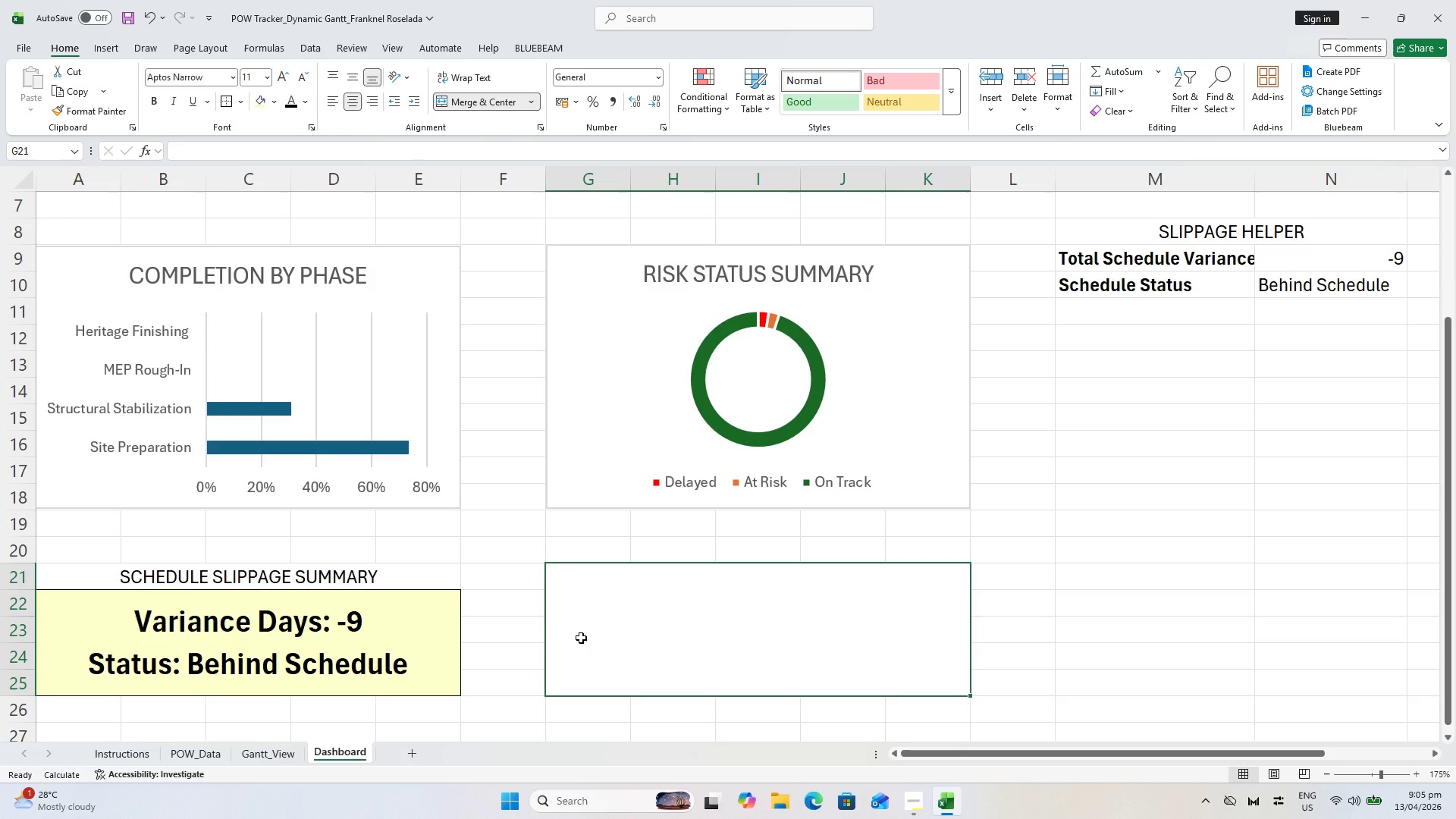 
left_click([1087, 570])
 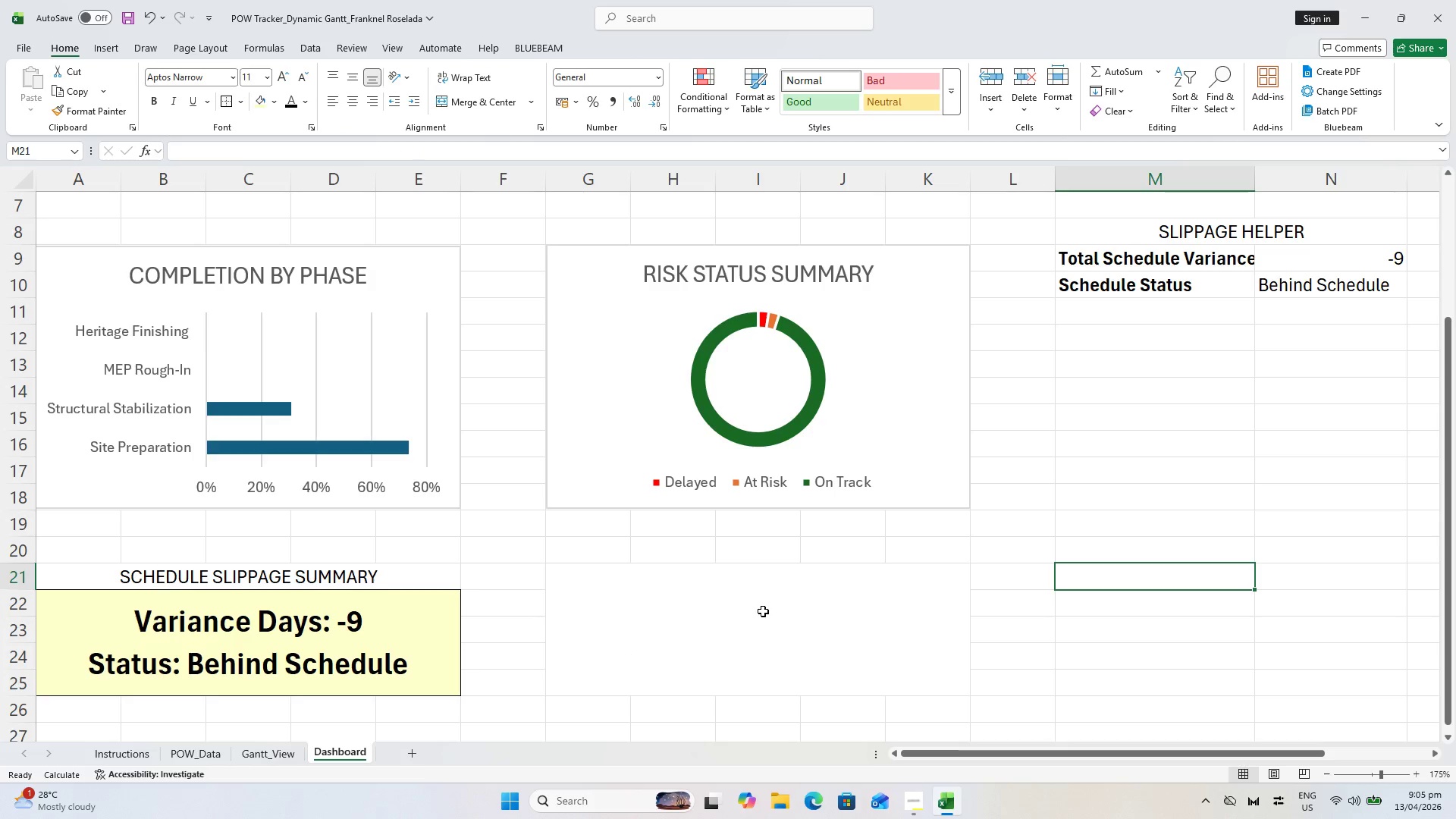 
left_click([763, 611])
 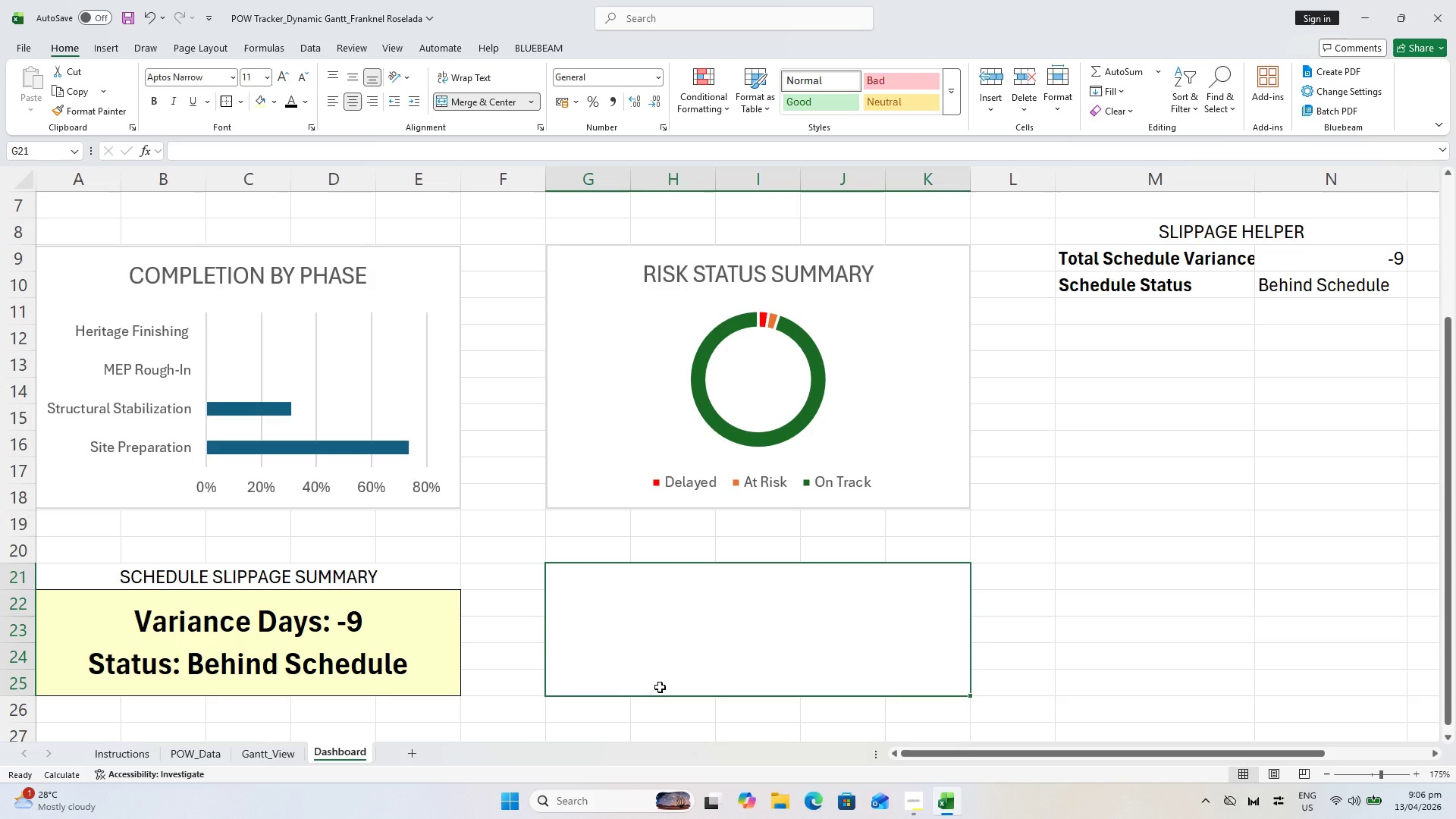 
wait(78.94)
 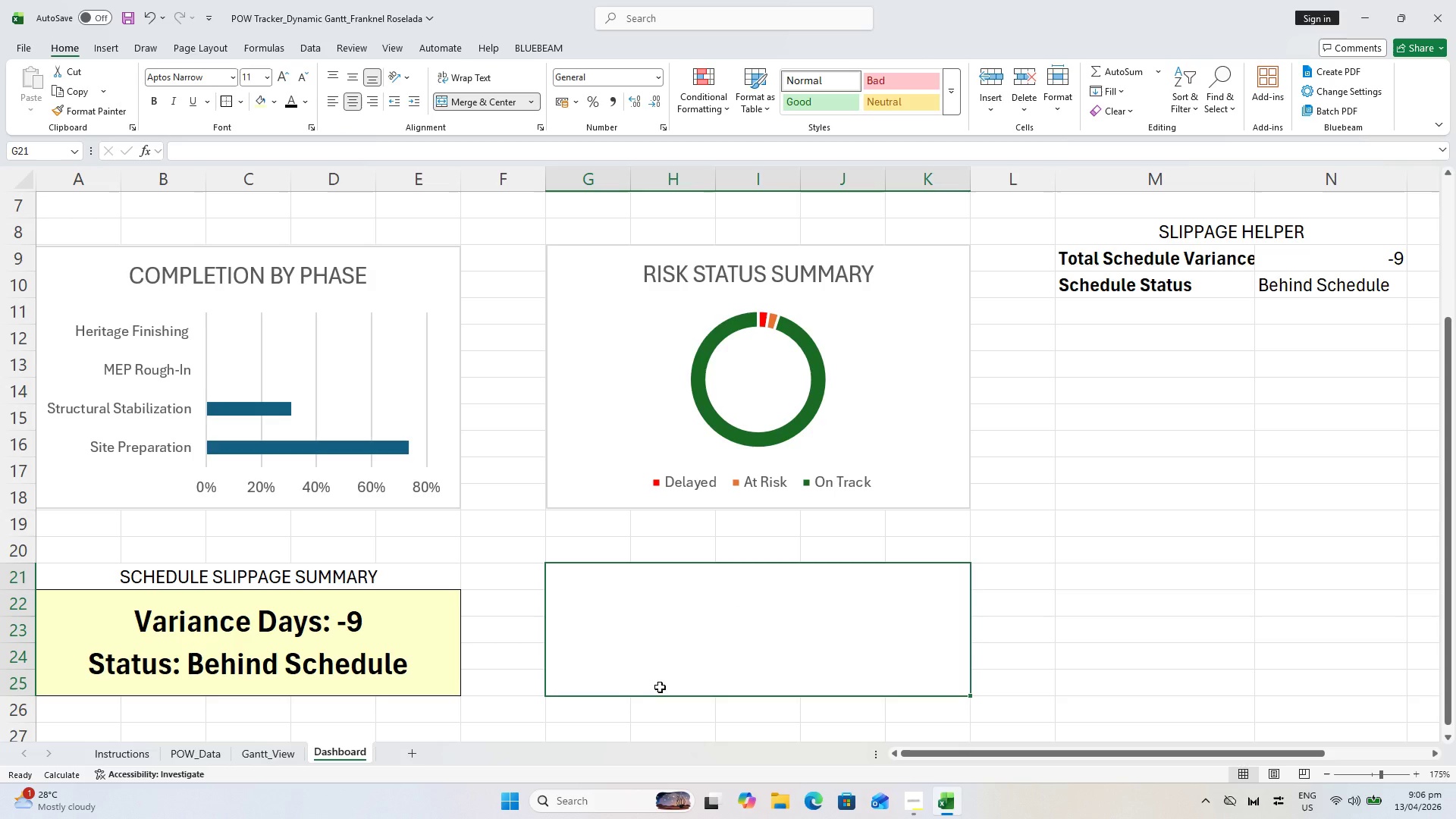 
scroll: coordinate [660, 686], scroll_direction: down, amount: 1.0
 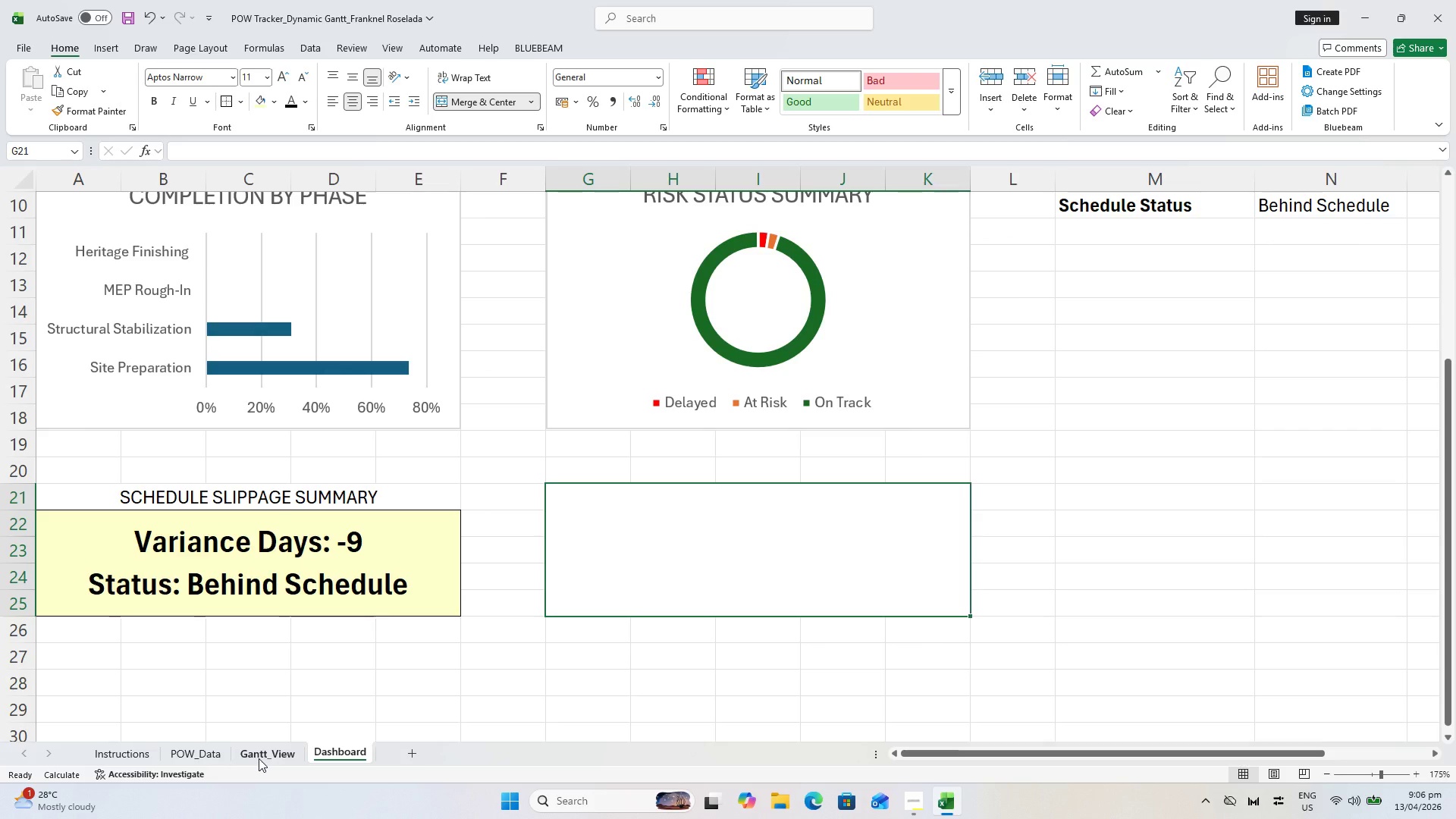 
key(Alt+AltLeft)
 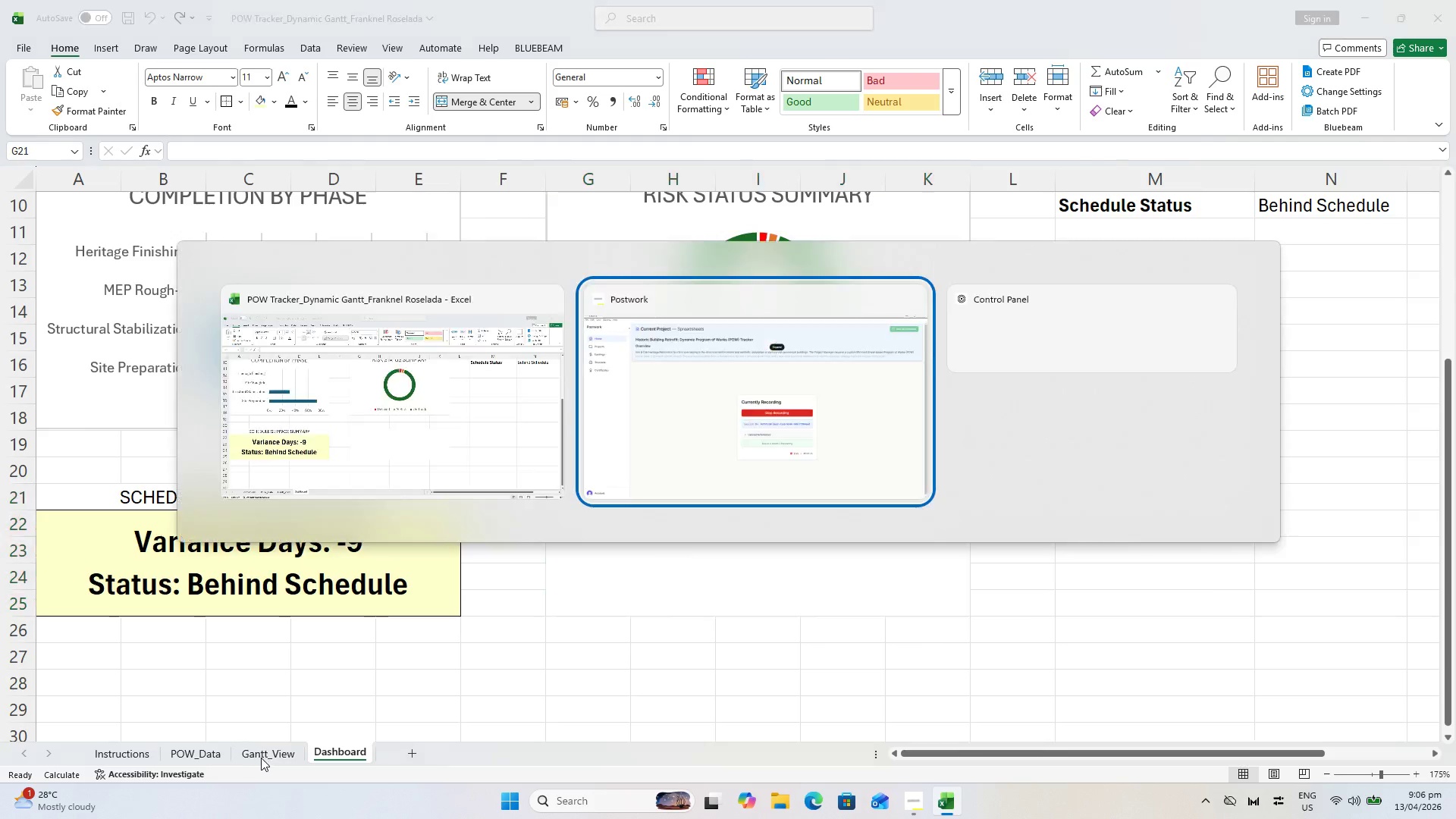 
key(Alt+Tab)